 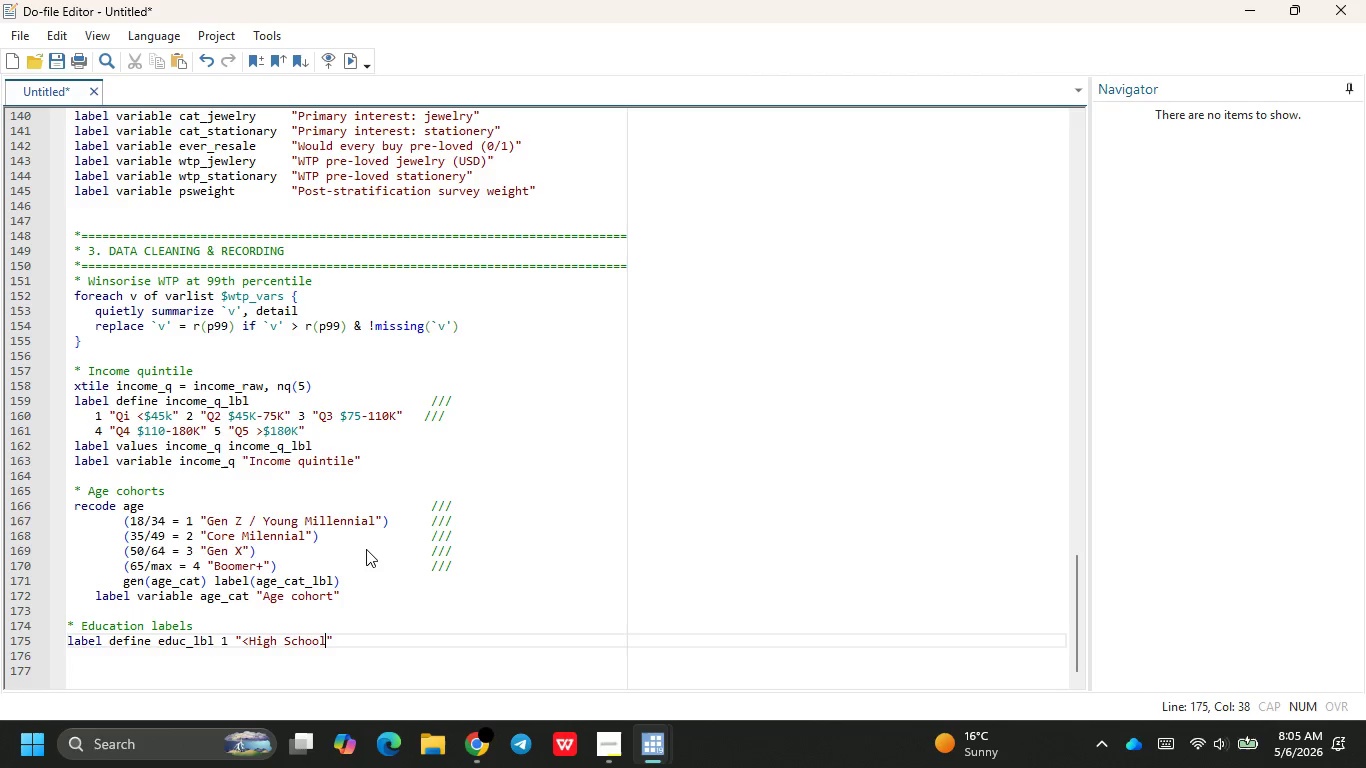 
key(ArrowRight)
 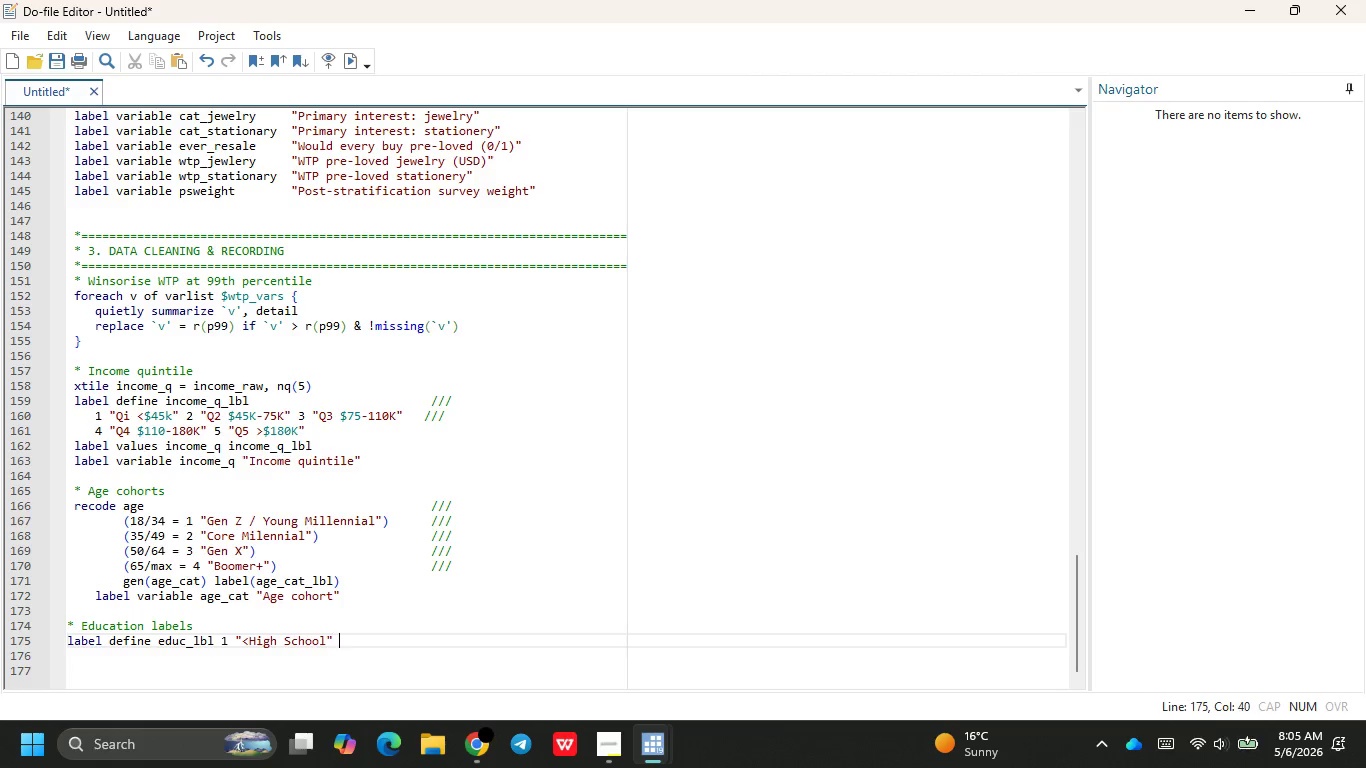 
type( 2 "Highs)
key(Backspace)
type( School)
 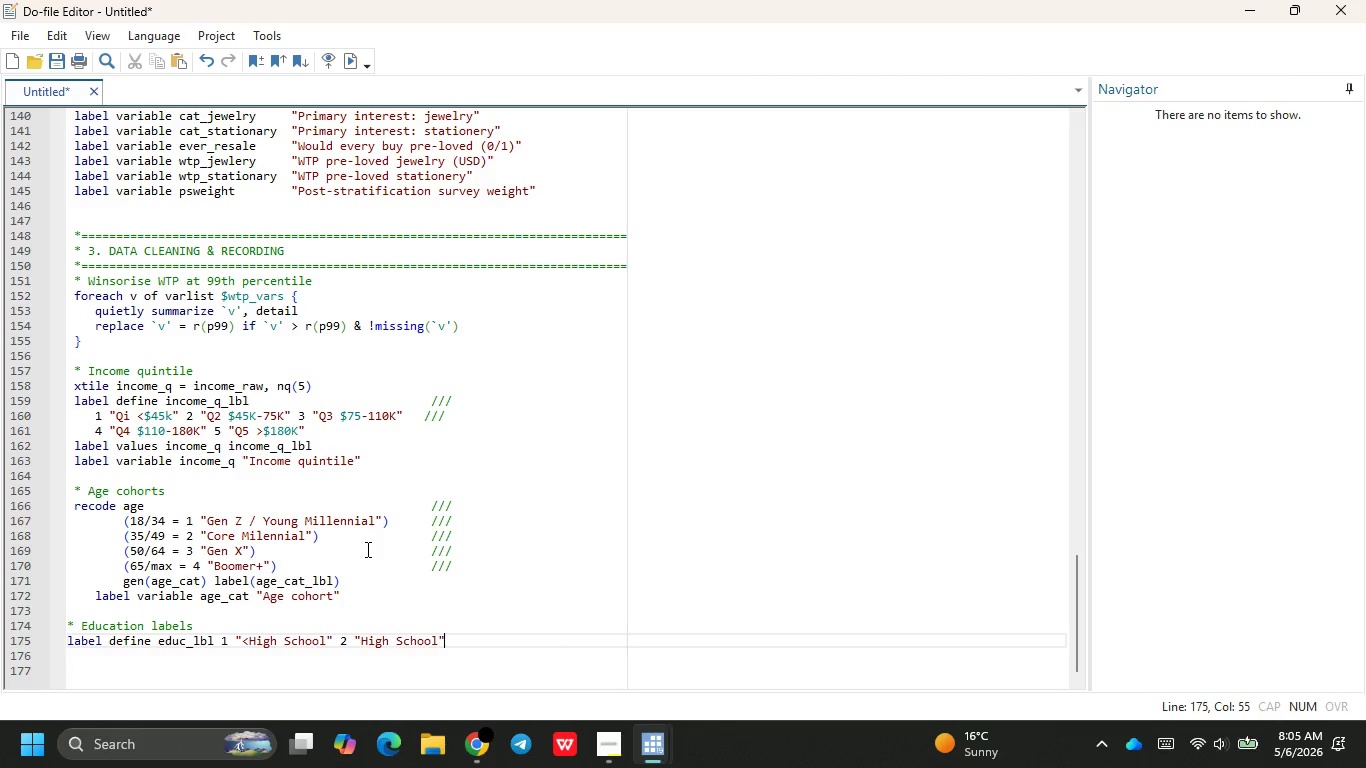 
 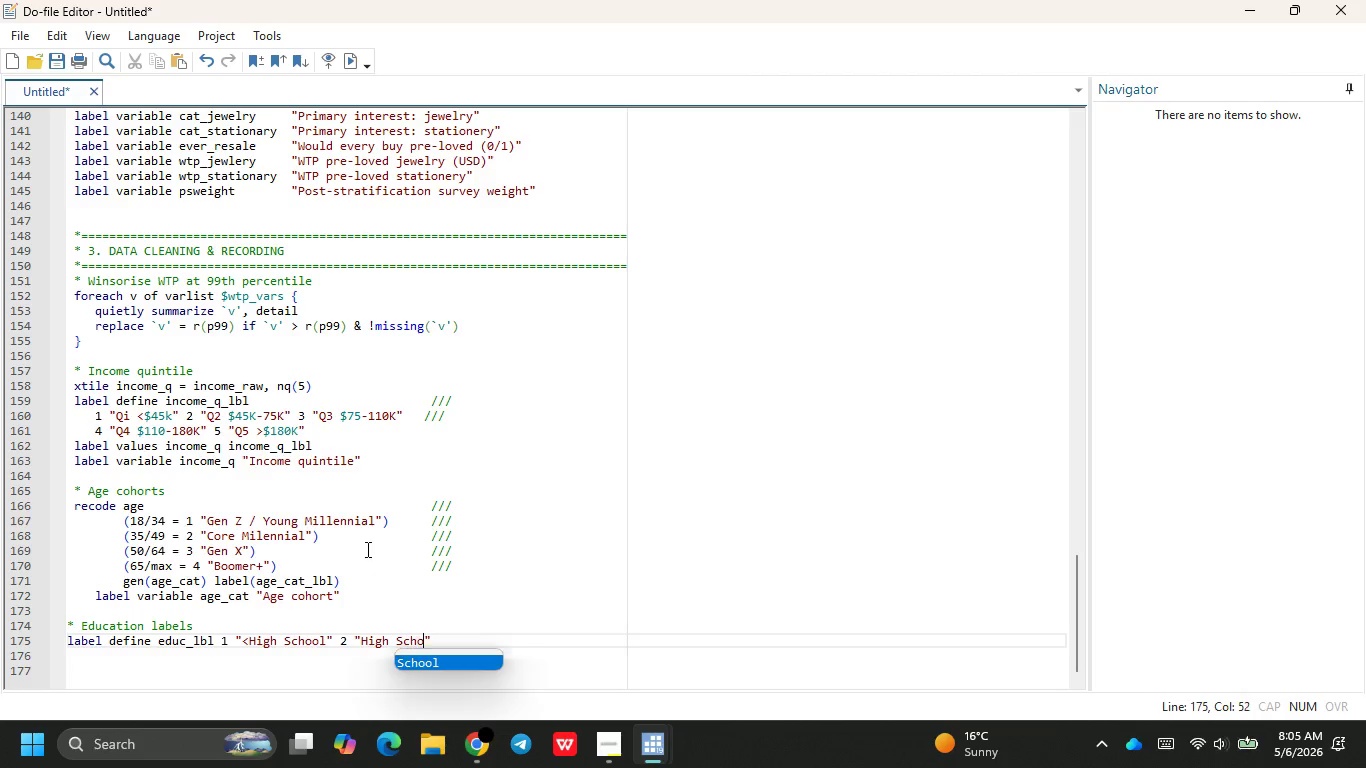 
key(ArrowRight)
 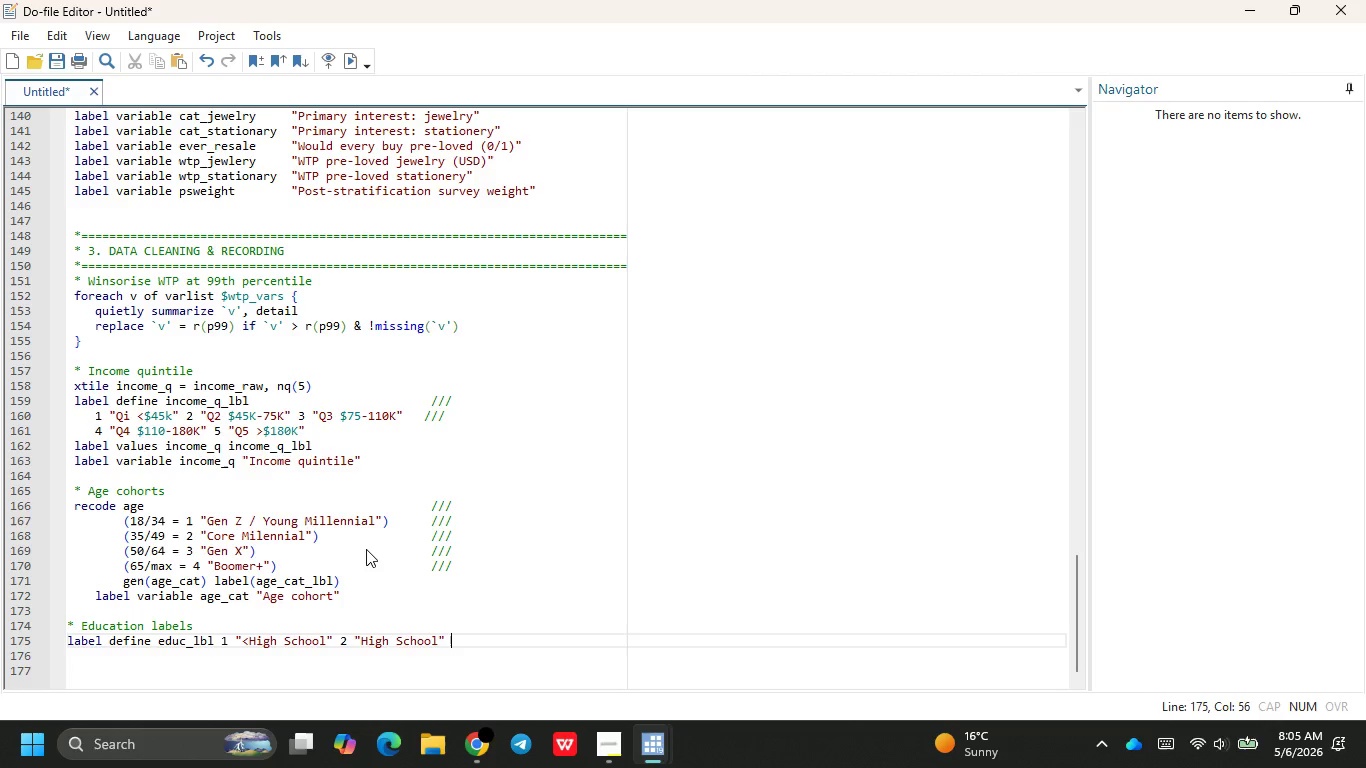 
type( 2)
key(Backspace)
type(3 "Bachelor)
 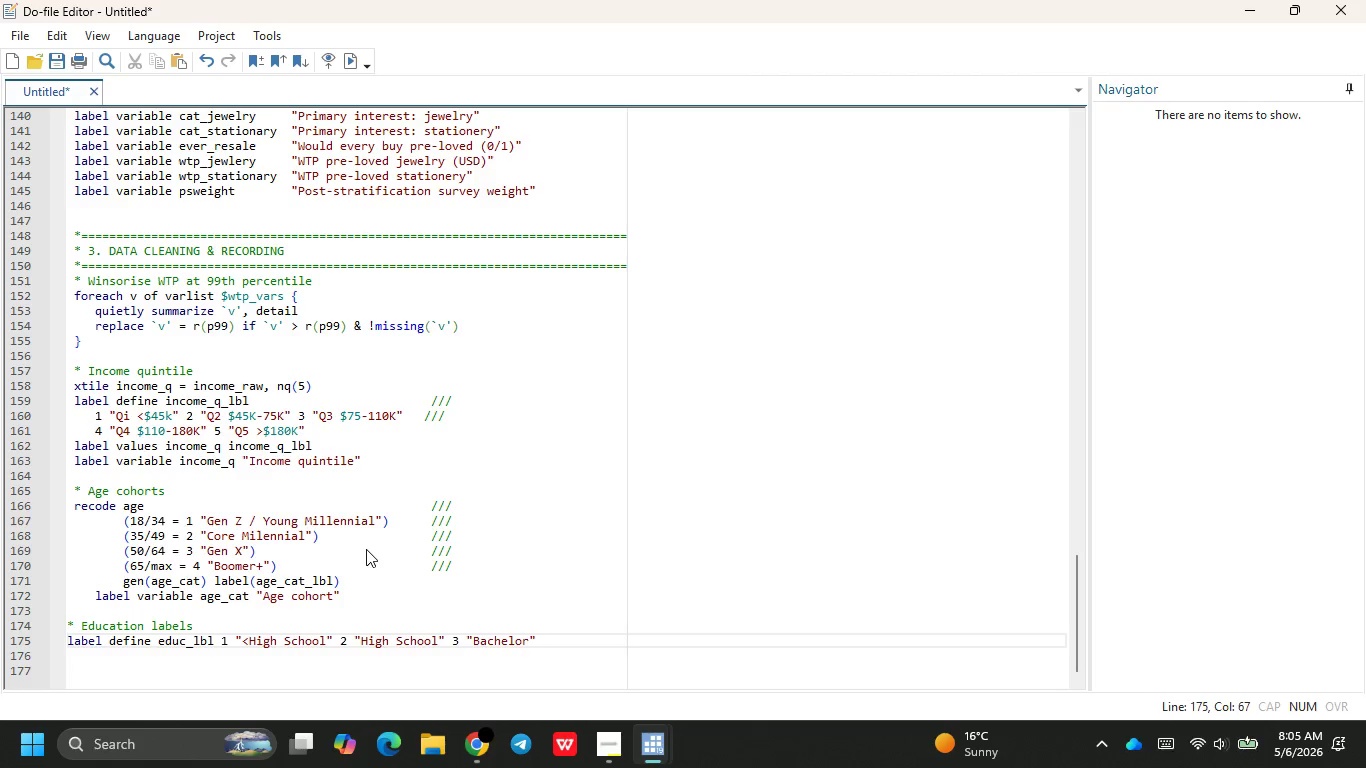 
key(ArrowRight)
 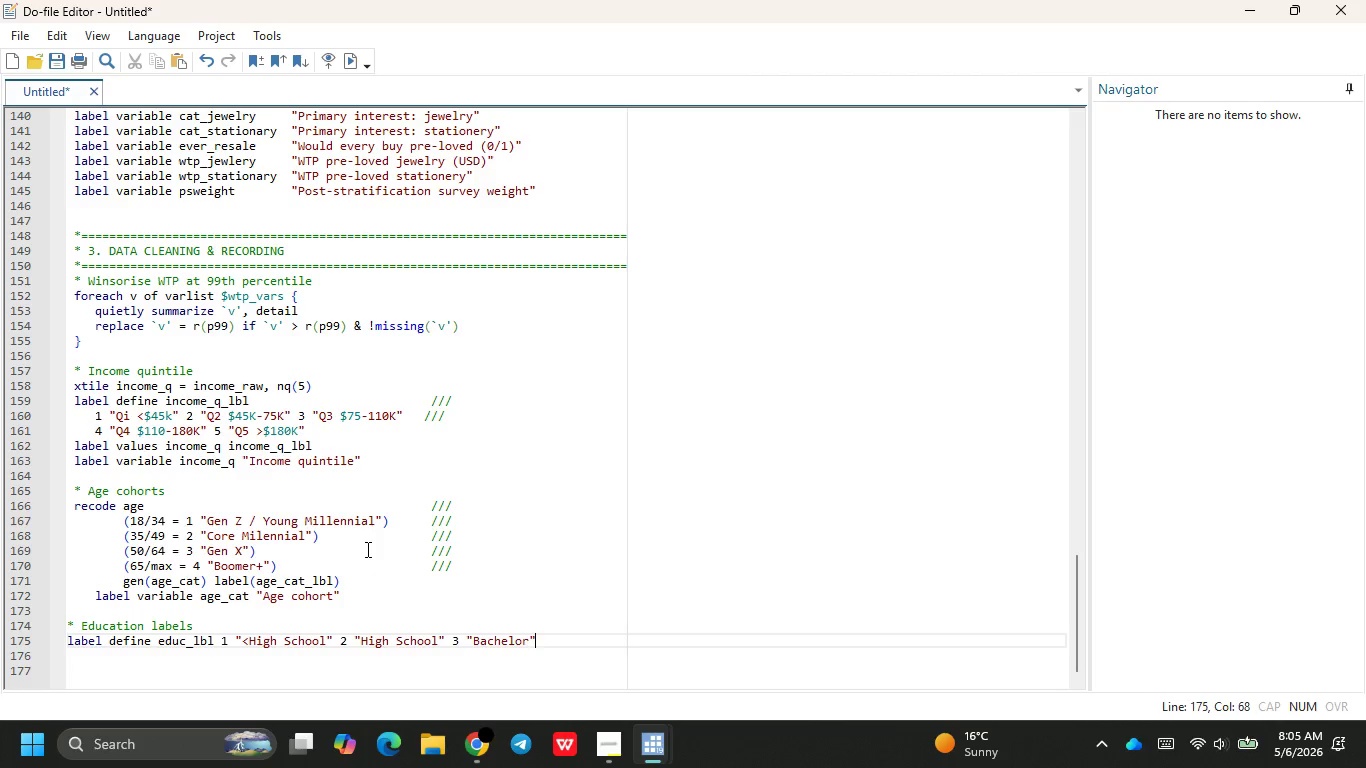 
type( 4 "Graud)
key(Backspace)
key(Backspace)
type(duate)
 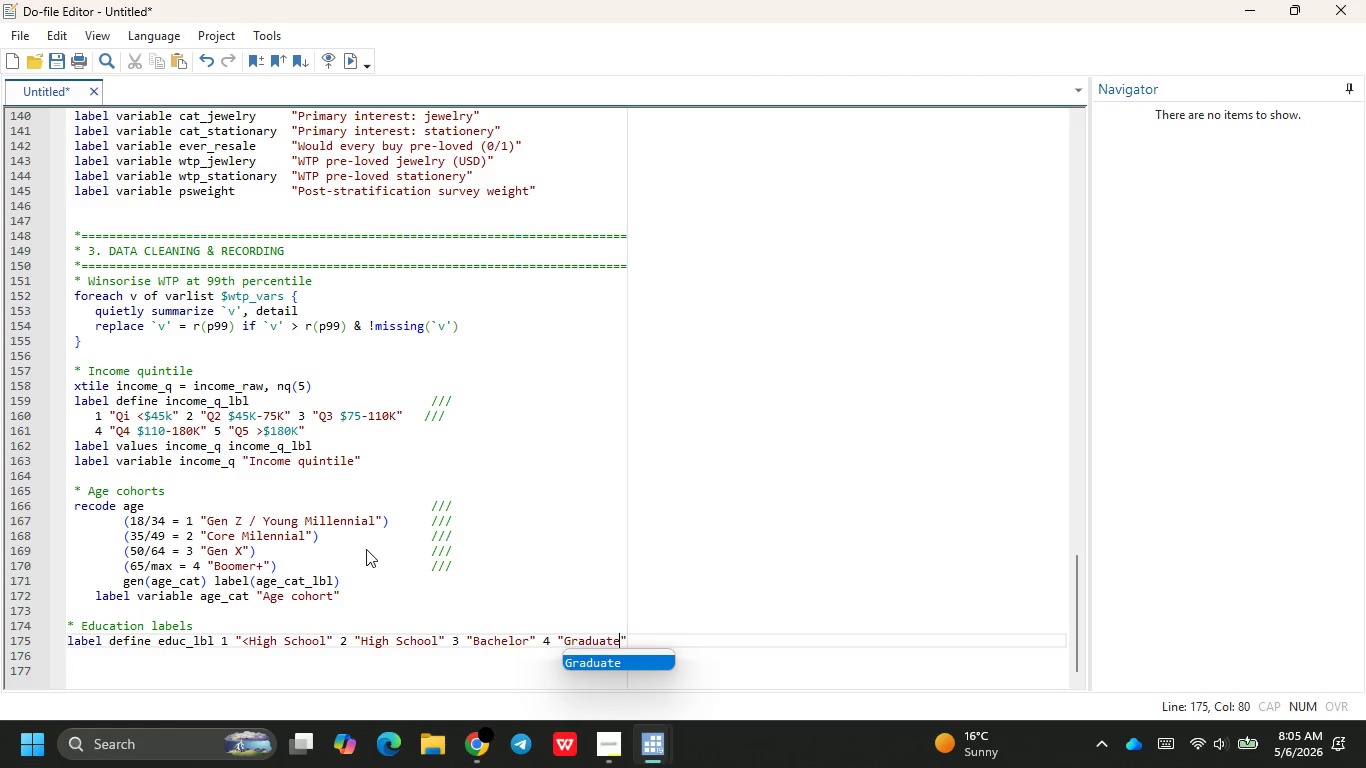 
key(ArrowRight)
 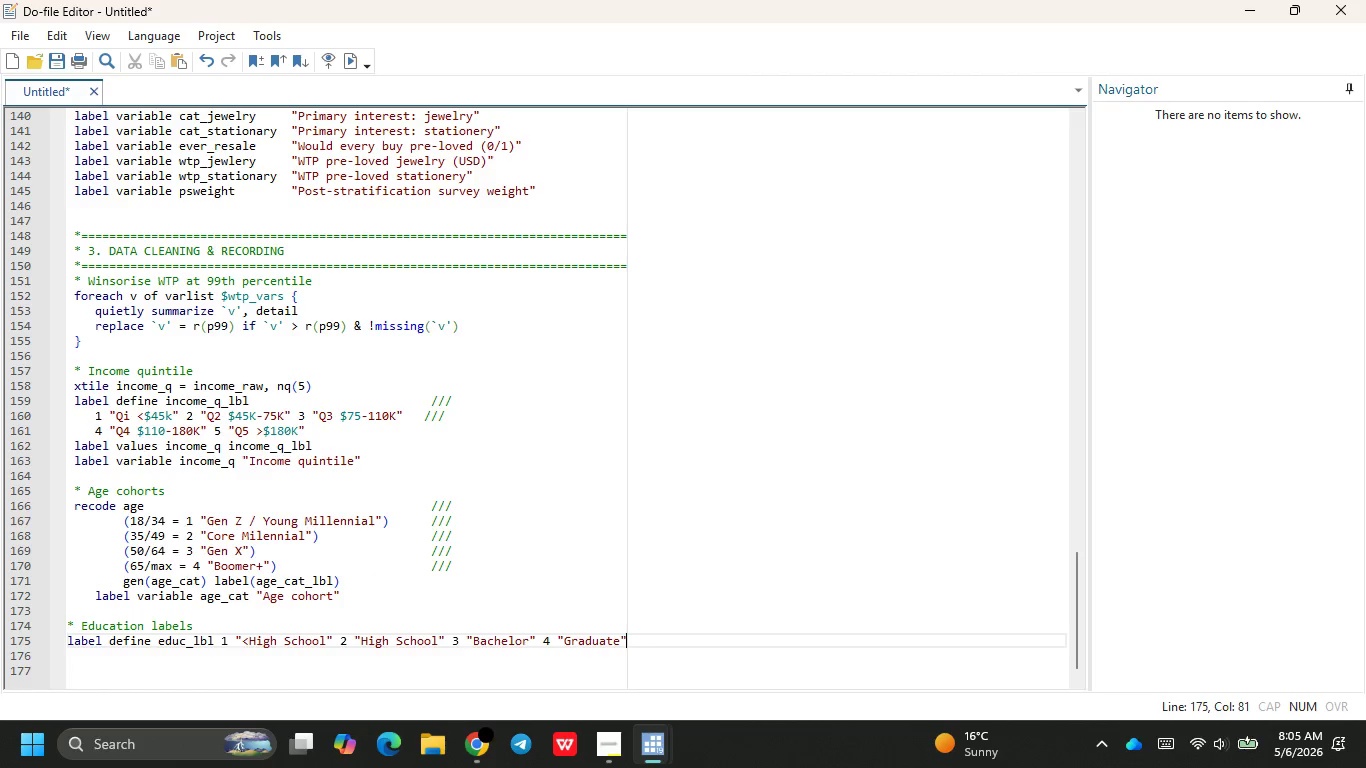 
key(Enter)
 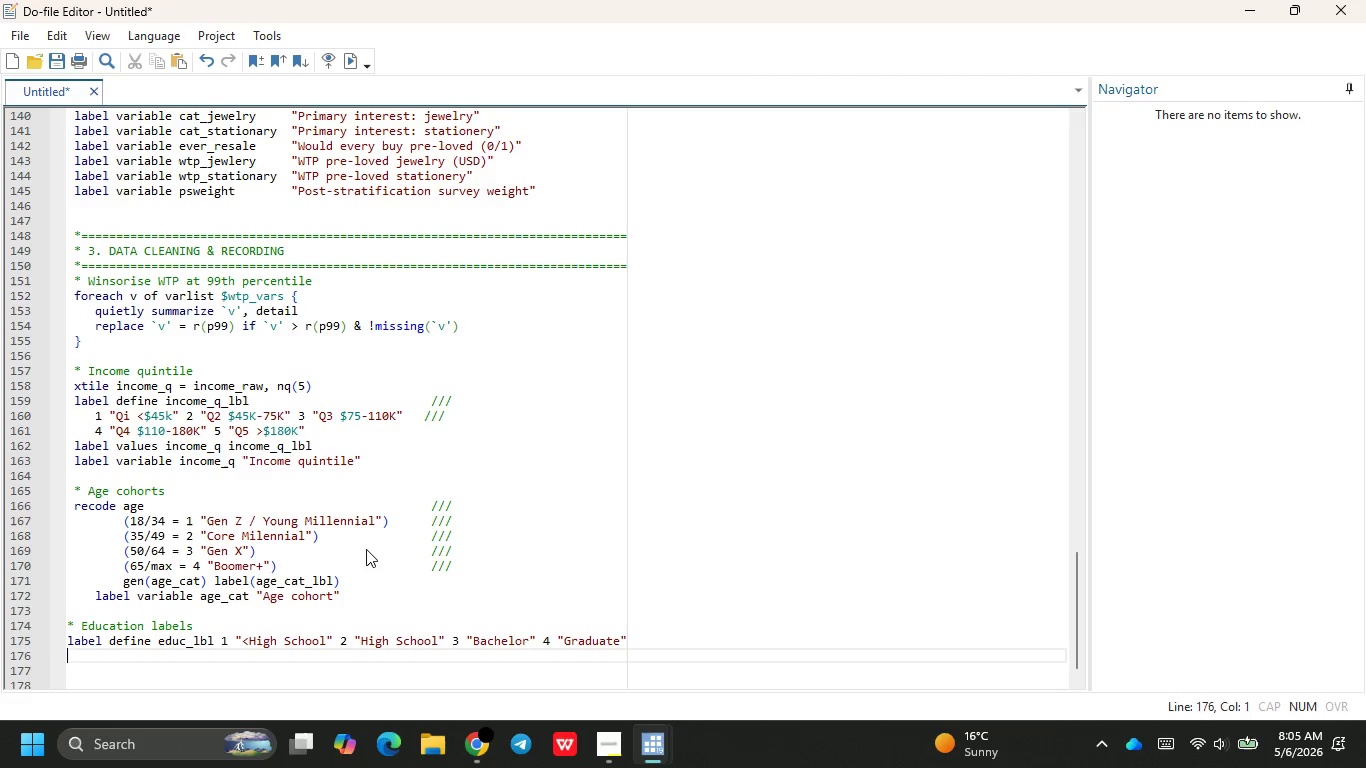 
type(label c)
key(Backspace)
type(values edc)
key(Backspace)
type(uc)
 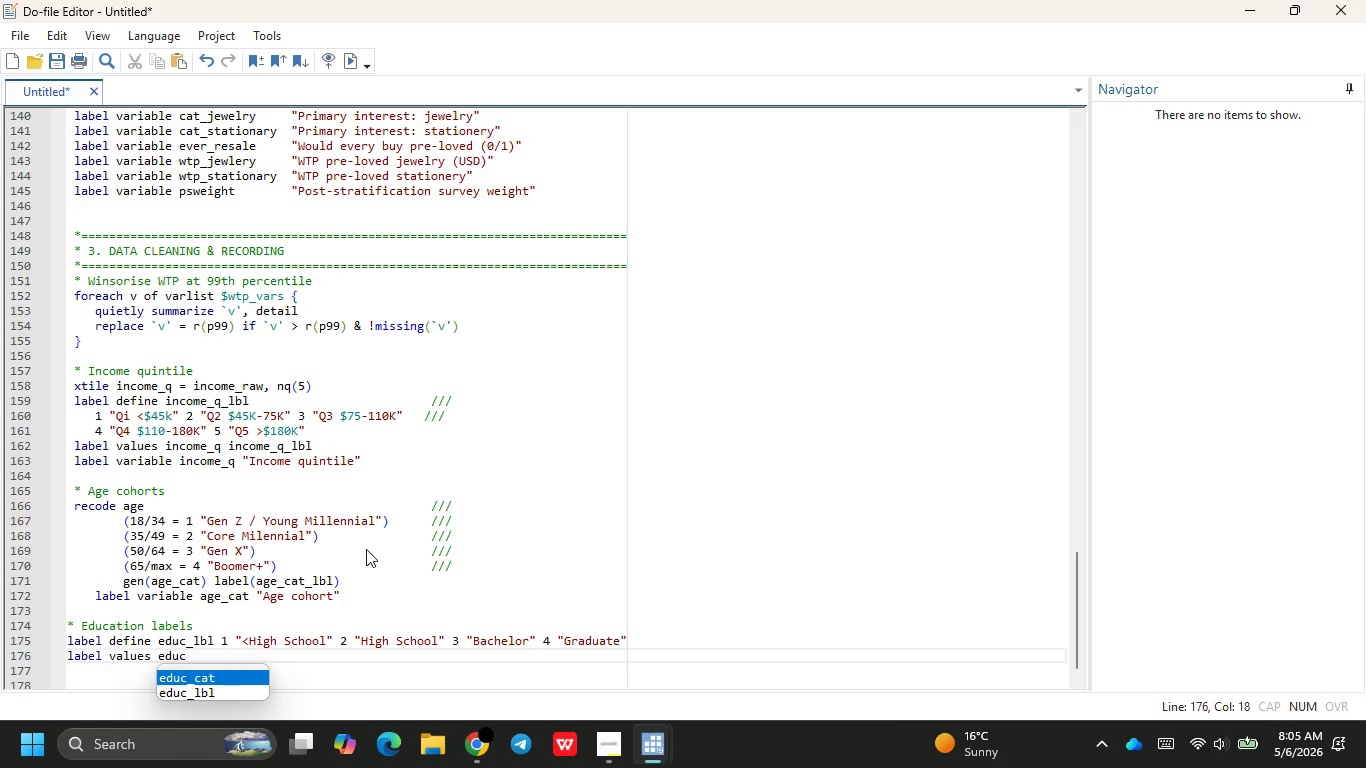 
key(Enter)
 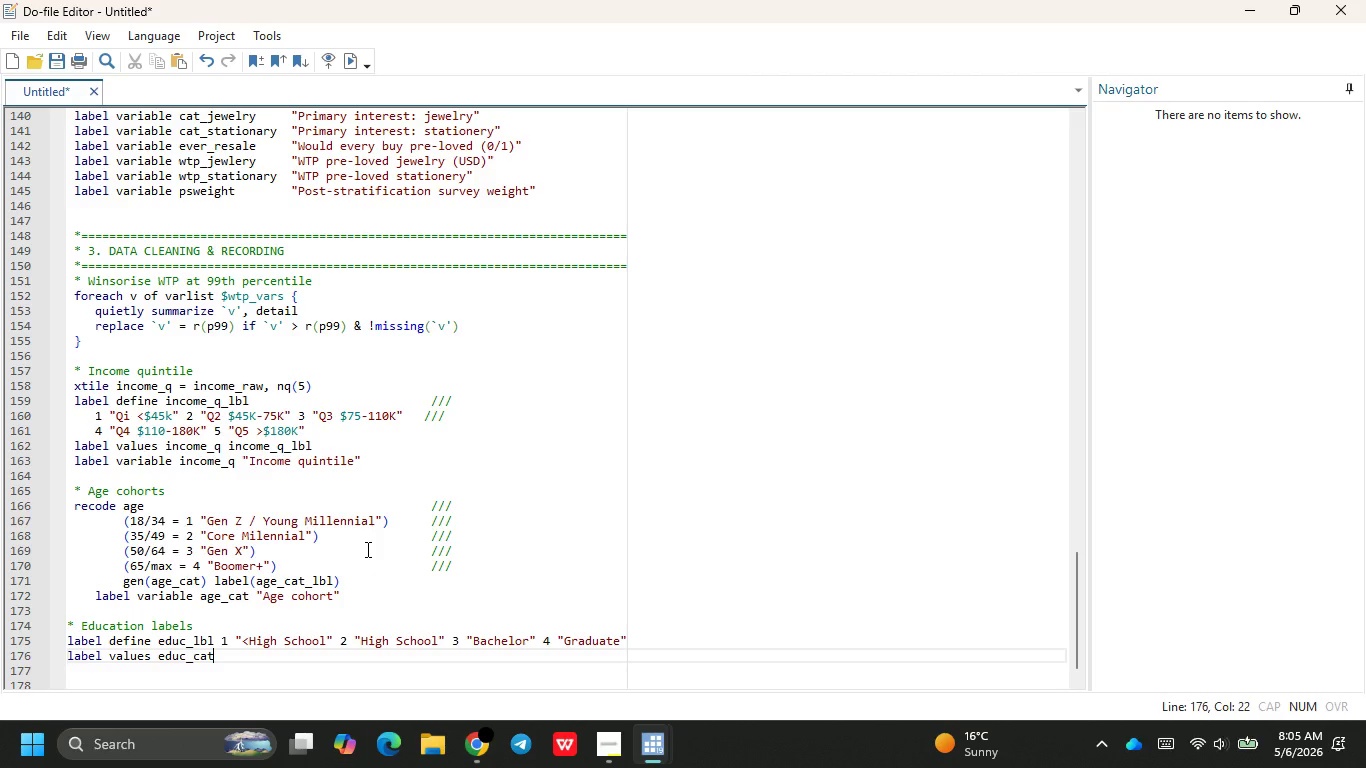 
type( eu)
key(Backspace)
type(duc_lbl)
 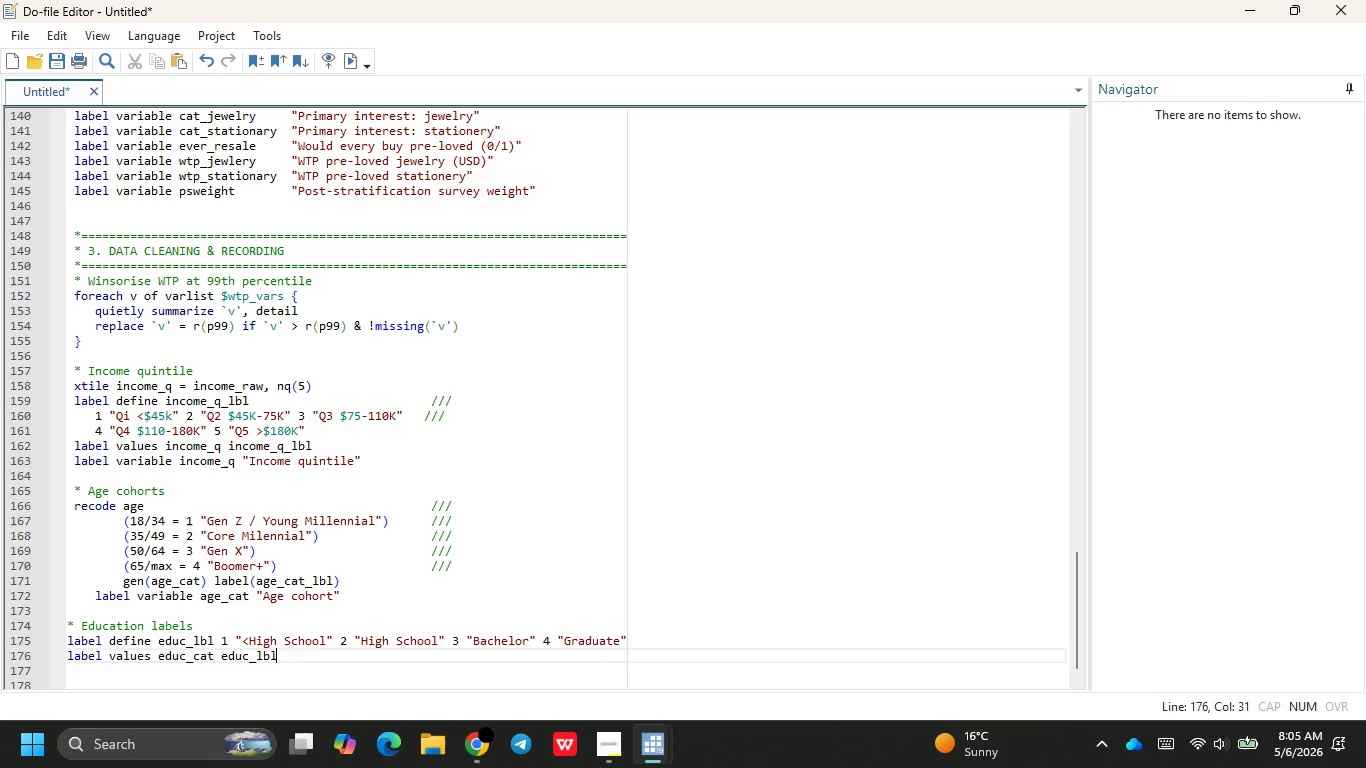 
key(Enter)
 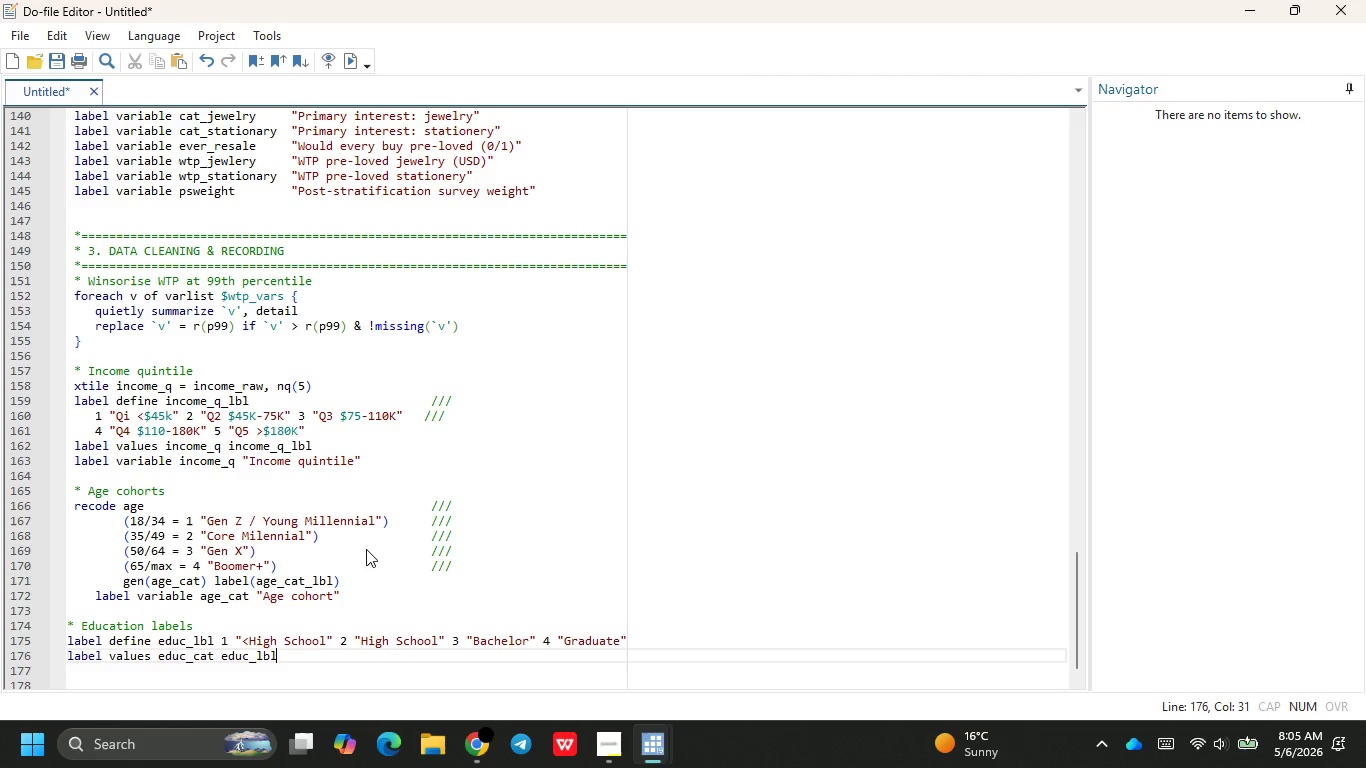 
key(Enter)
 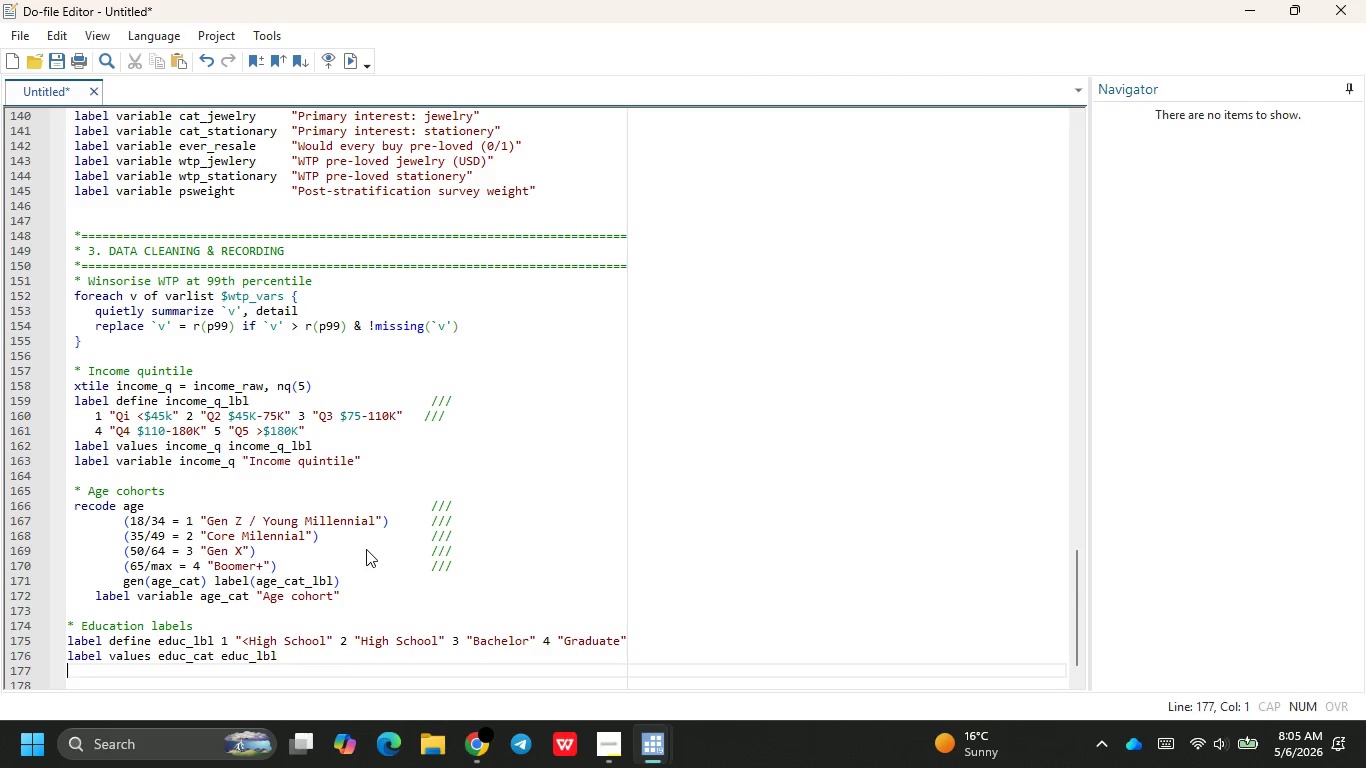 
hold_key(key=ShiftRight, duration=0.47)
 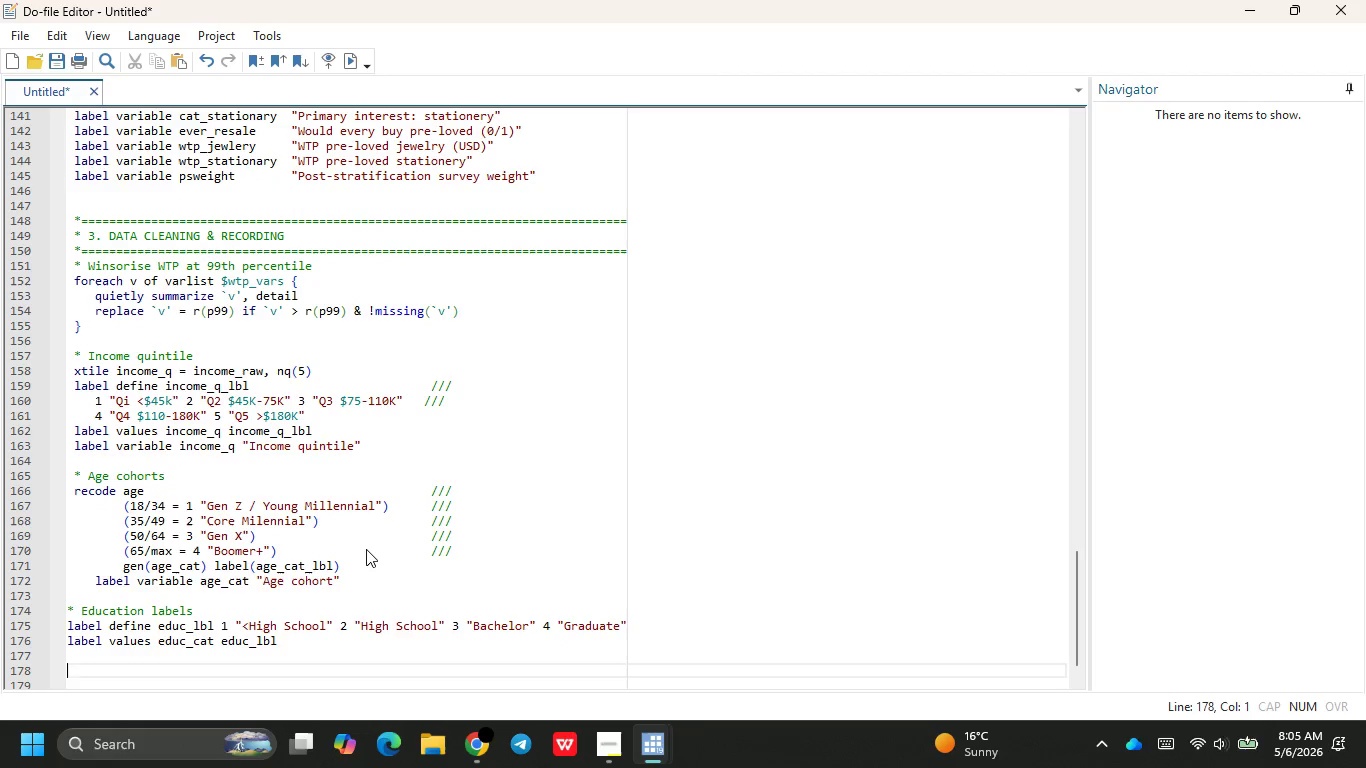 
key(Enter)
 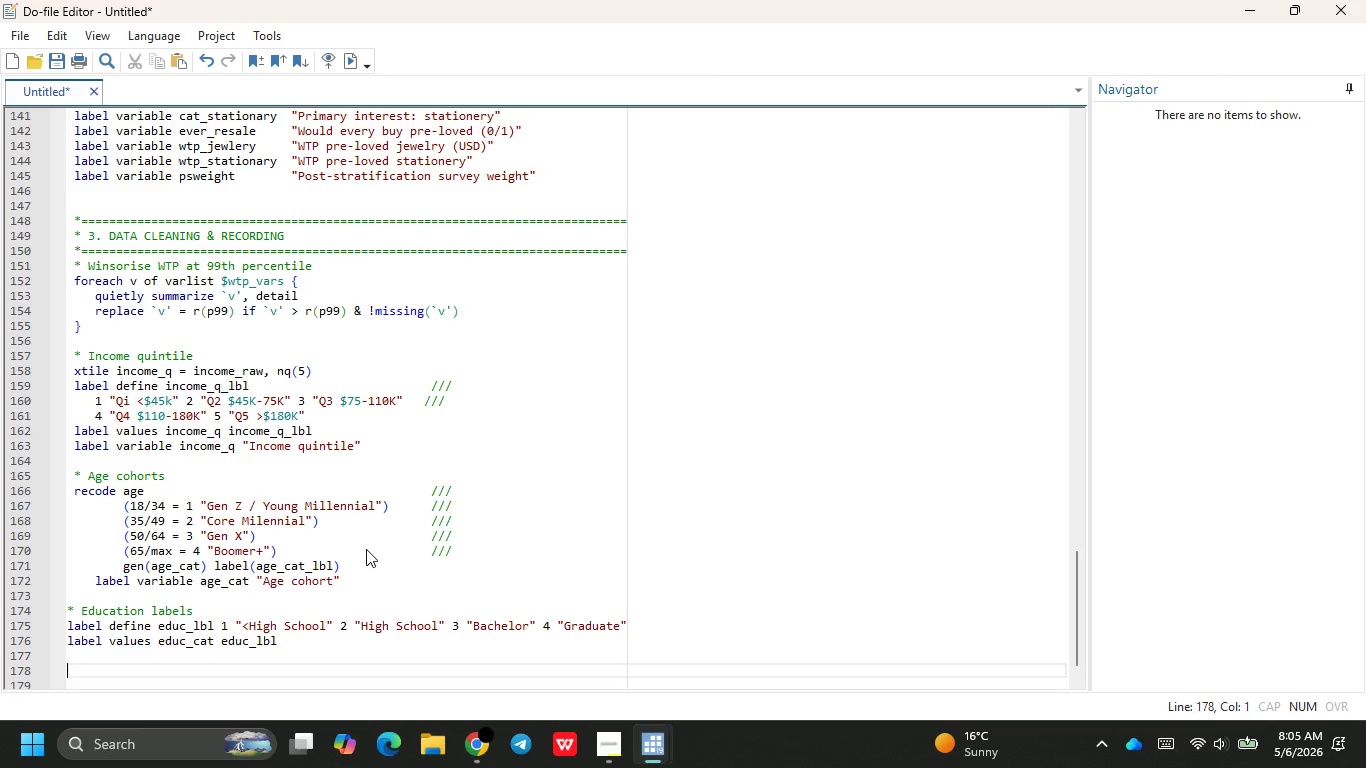 
type(* Save intermediate cleaned file)
 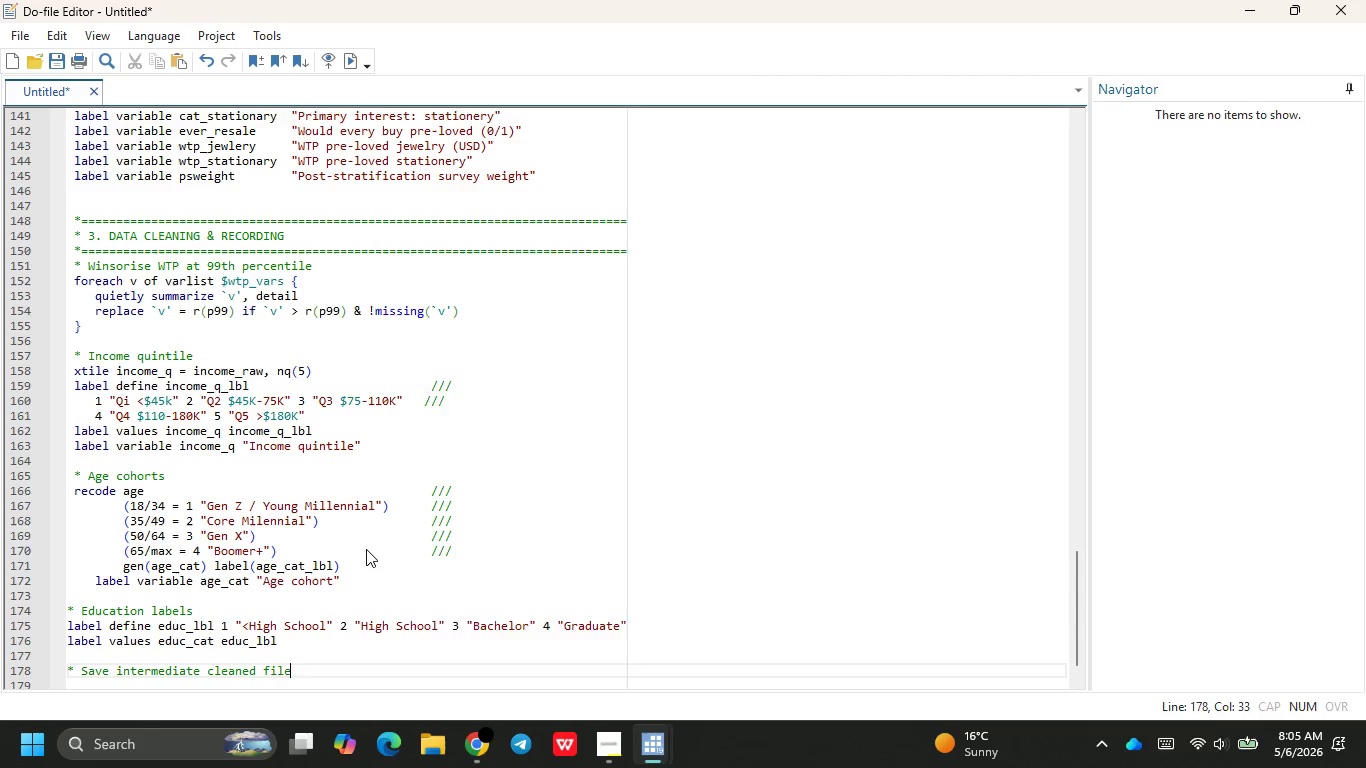 
key(Enter)
 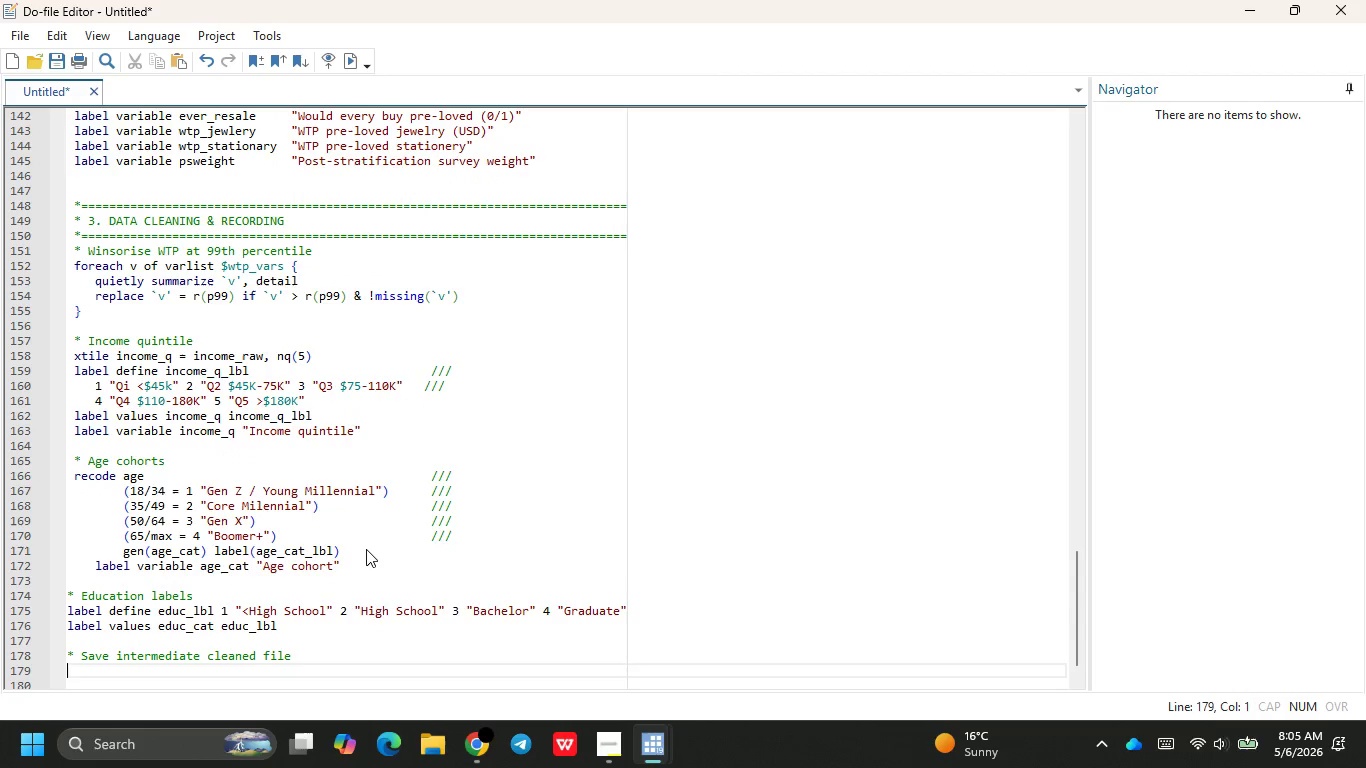 
type(save "opal))
key(Backspace)
type(_in)
 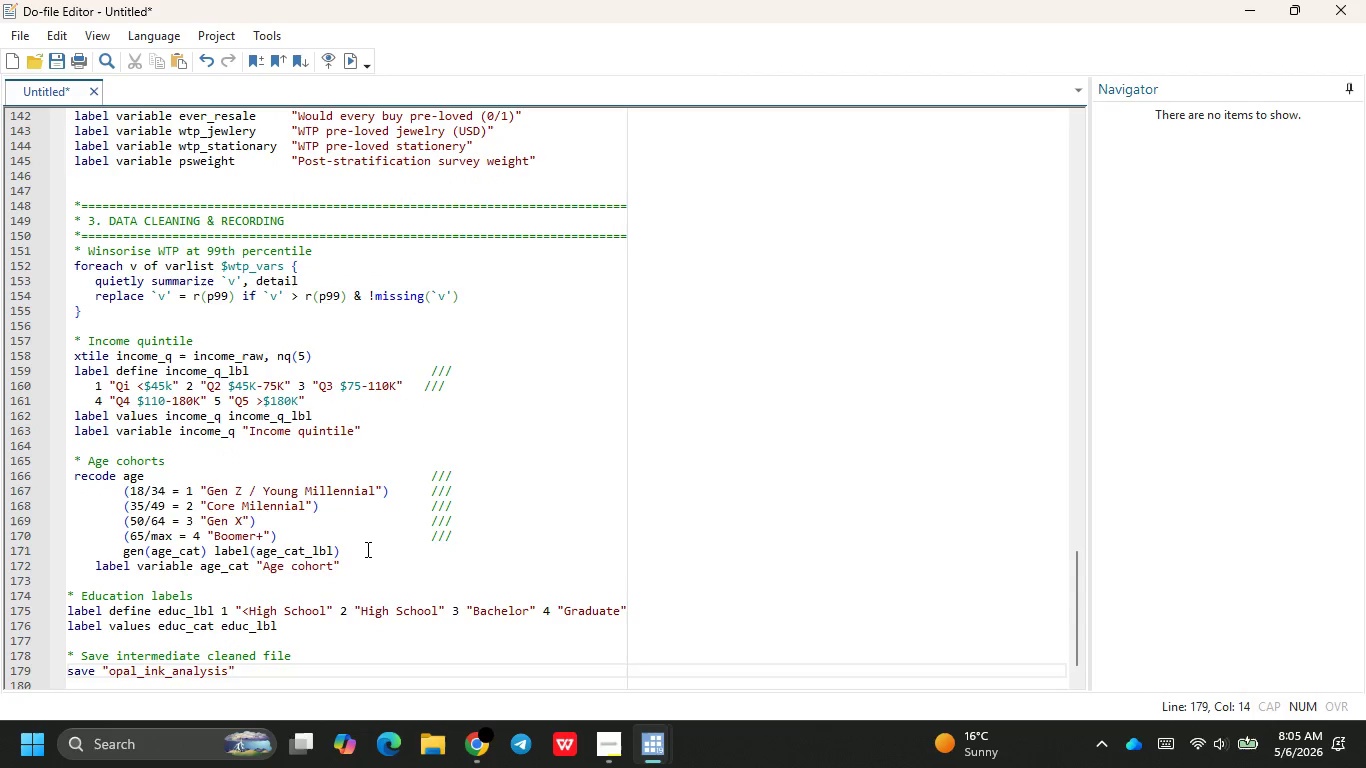 
 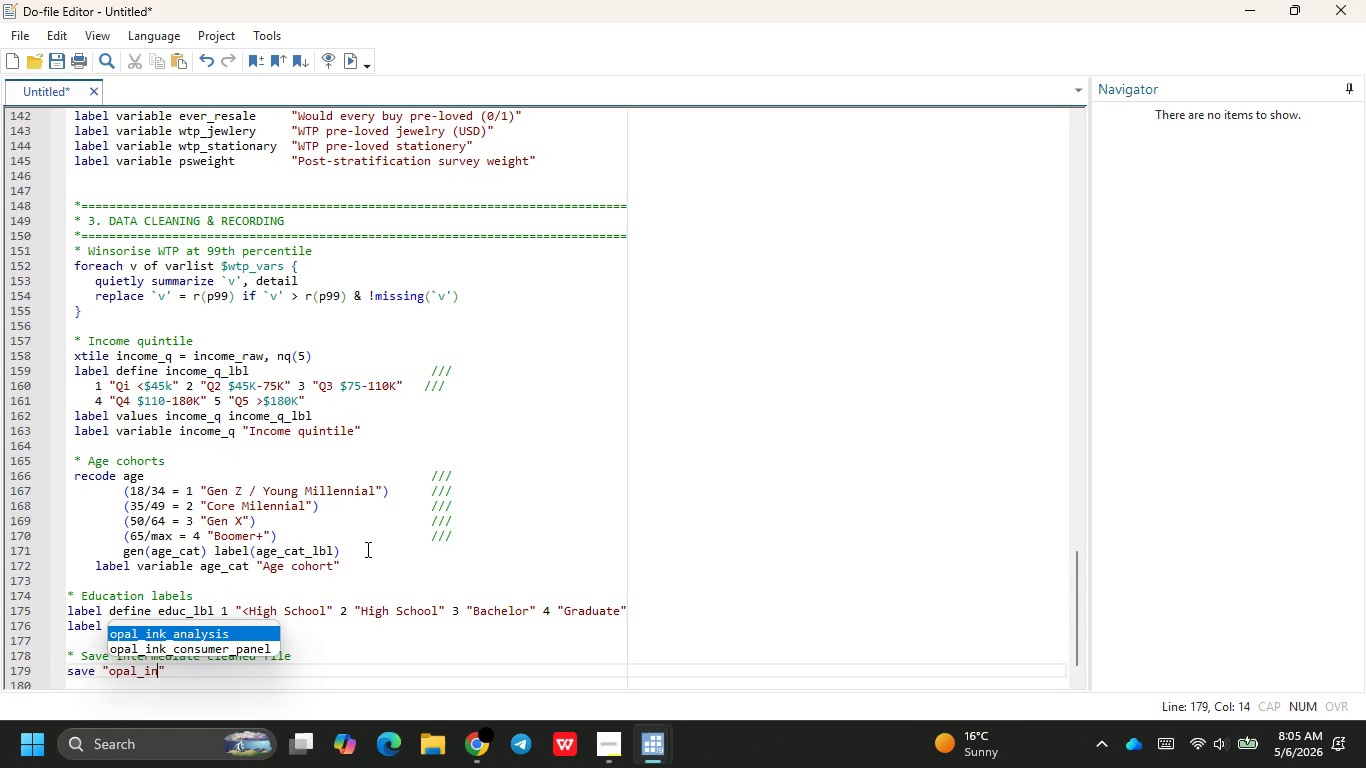 
key(Enter)
 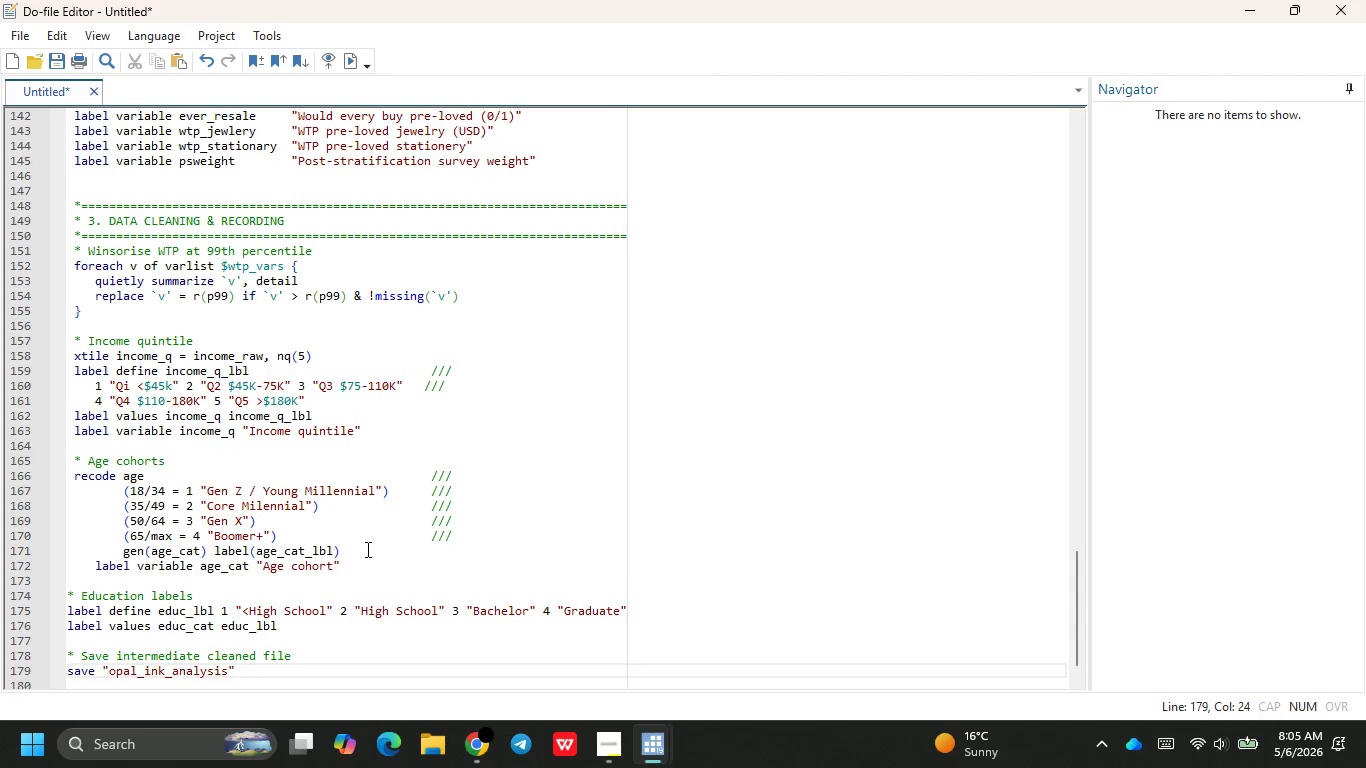 
key(Backspace)
key(Backspace)
key(Backspace)
key(Backspace)
key(Backspace)
key(Backspace)
key(Backspace)
key(Backspace)
type(cleaned.t)
key(Backspace)
type(dta)
 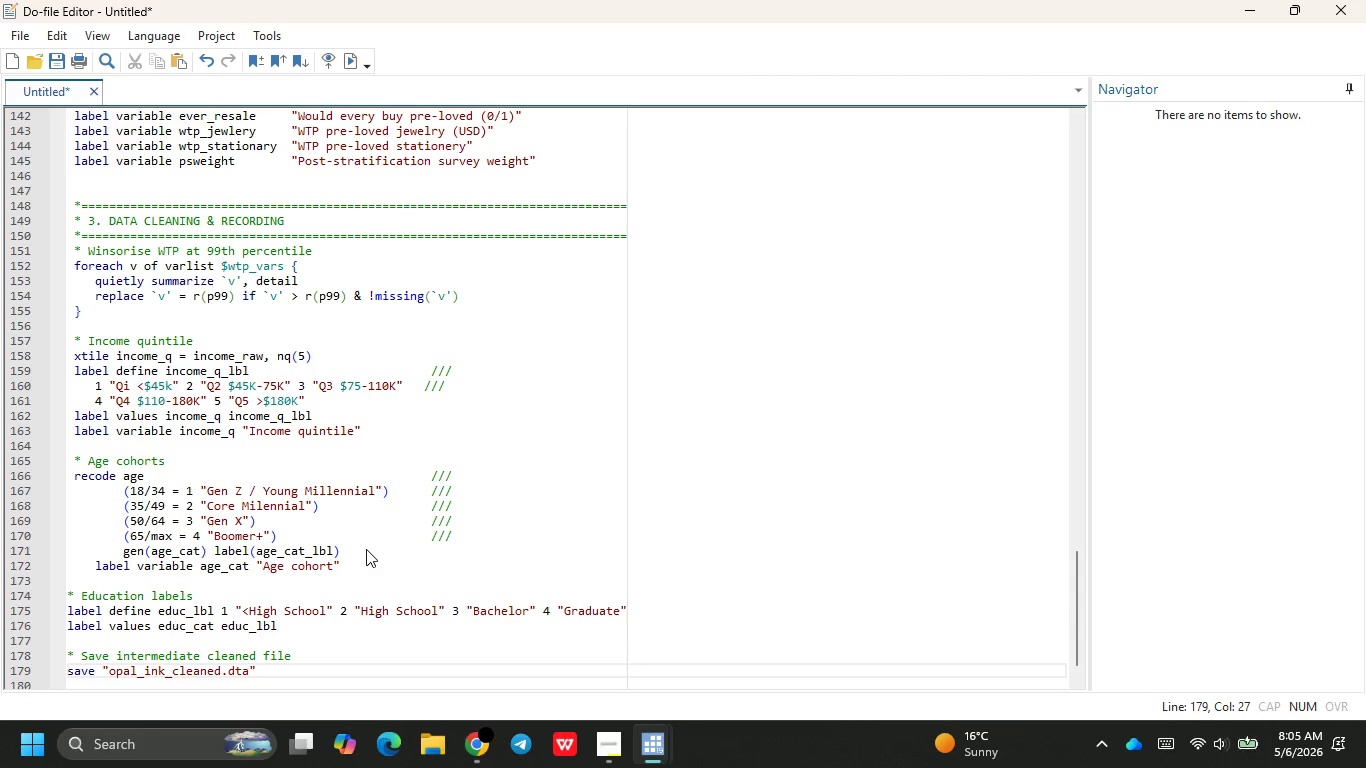 
key(ArrowRight)
 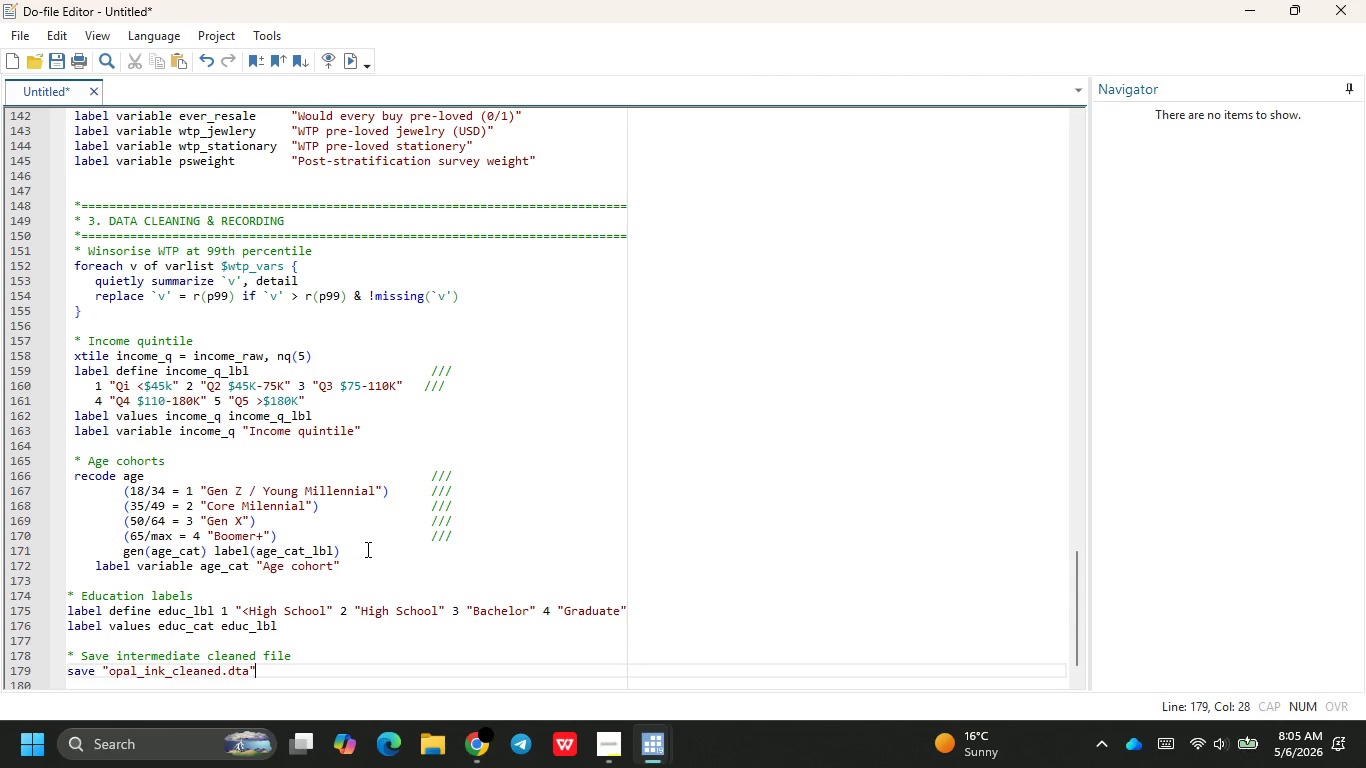 
type(, replace)
 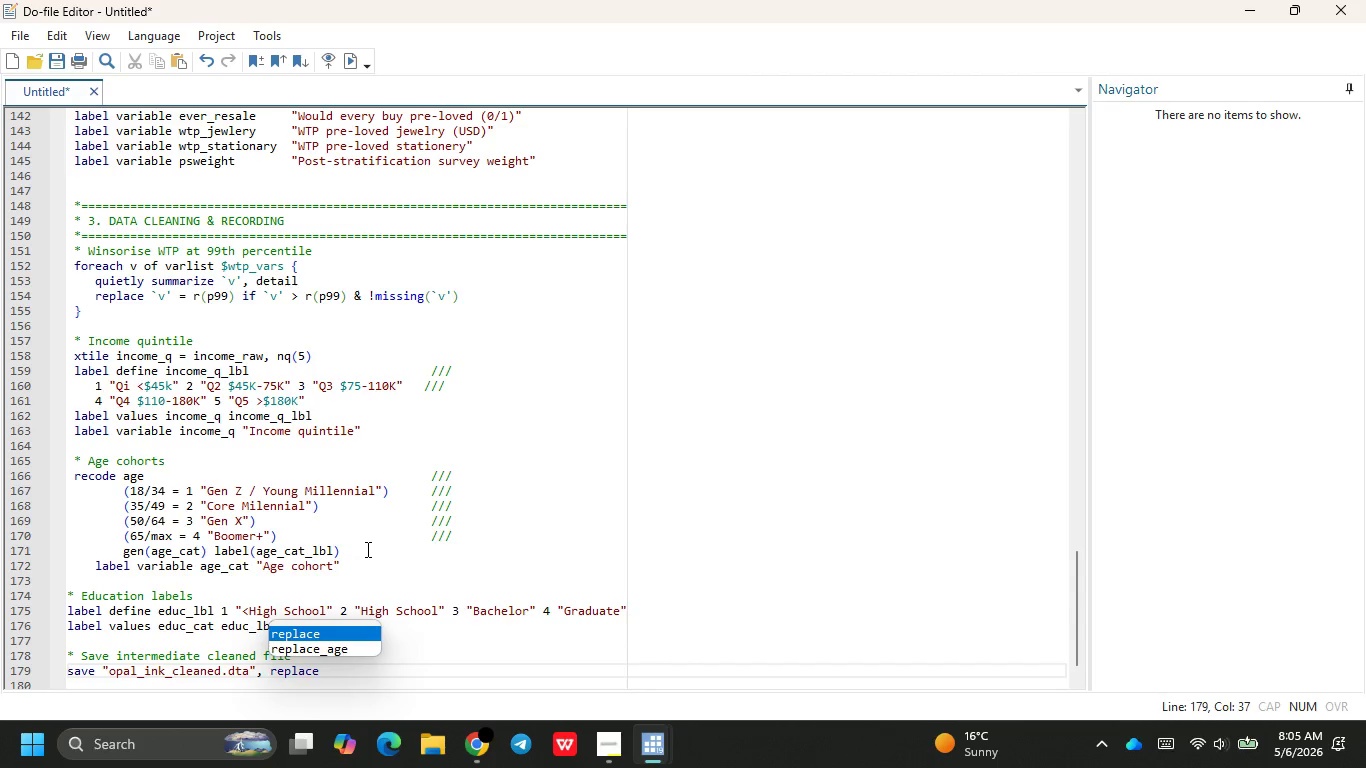 
key(Enter)
 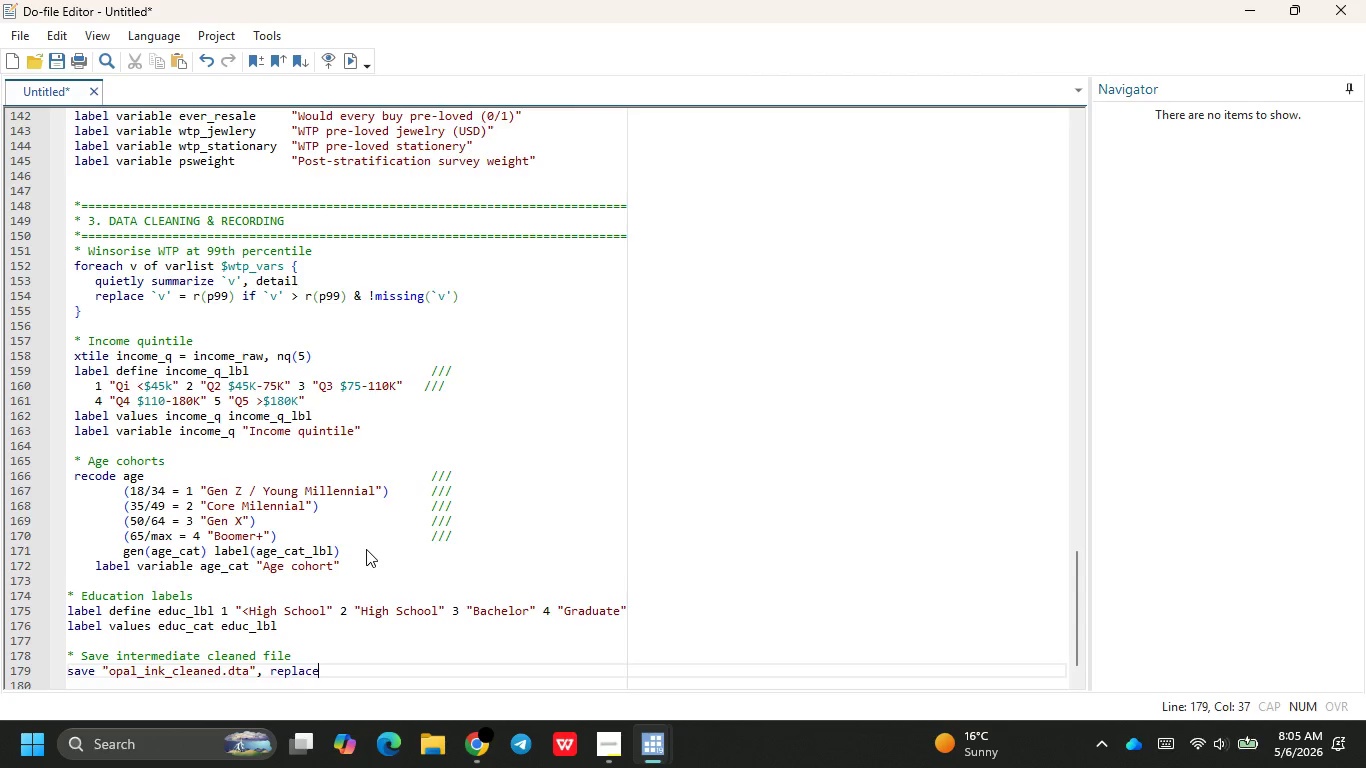 
key(Enter)
 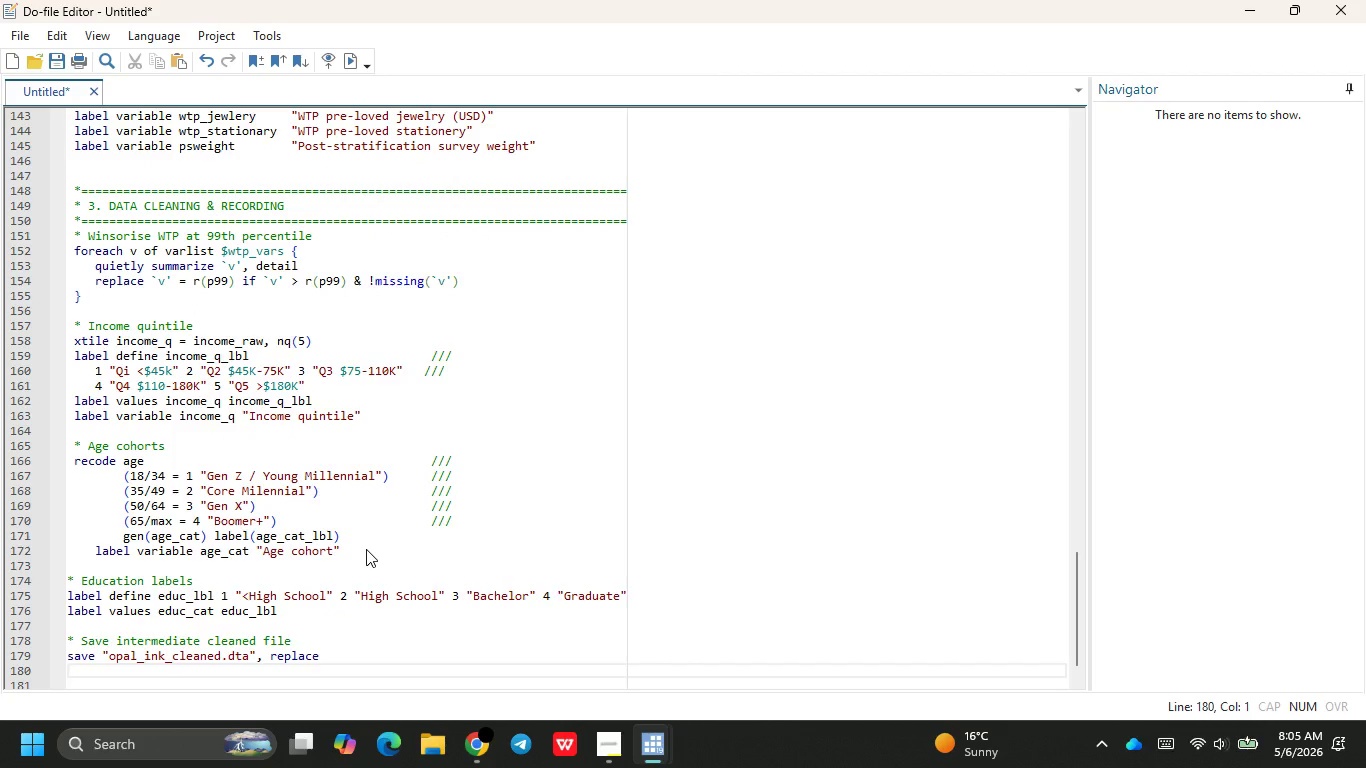 
key(Enter)
 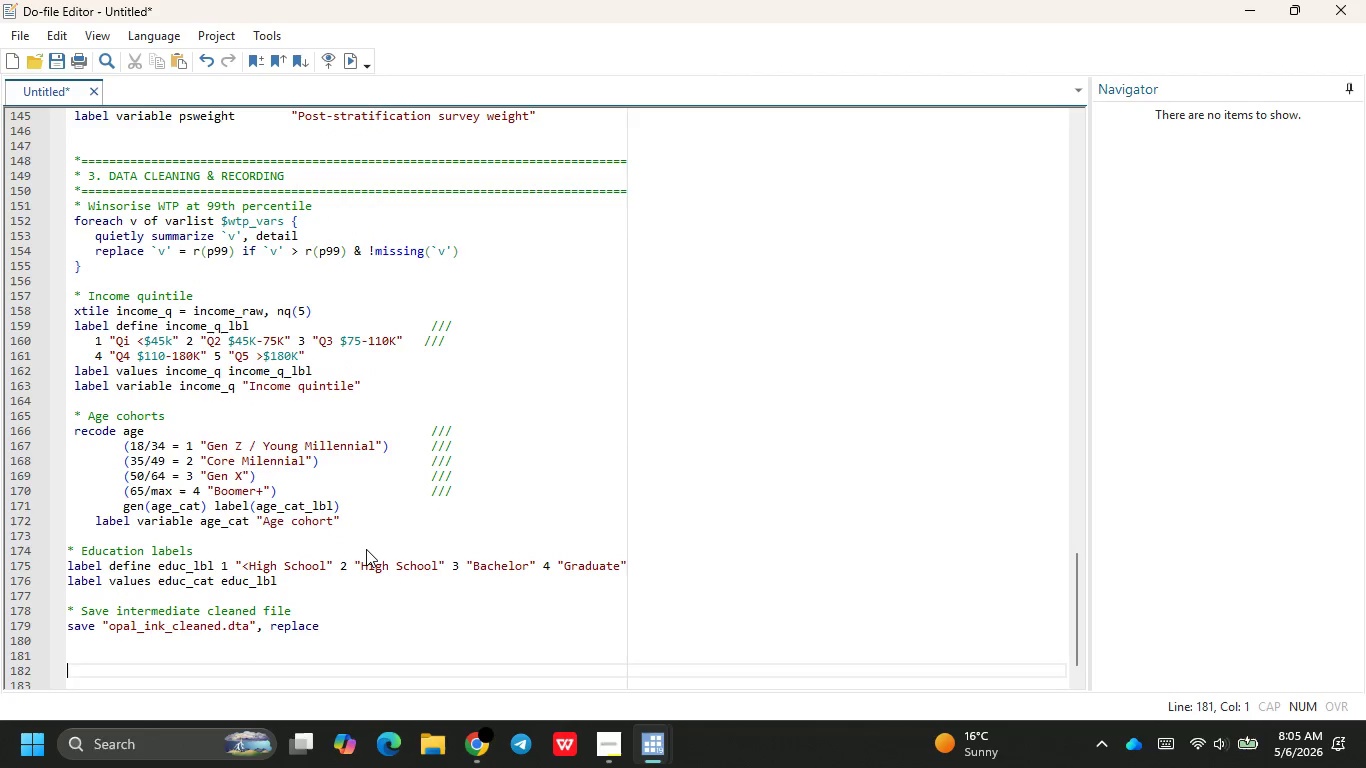 
key(Enter)
 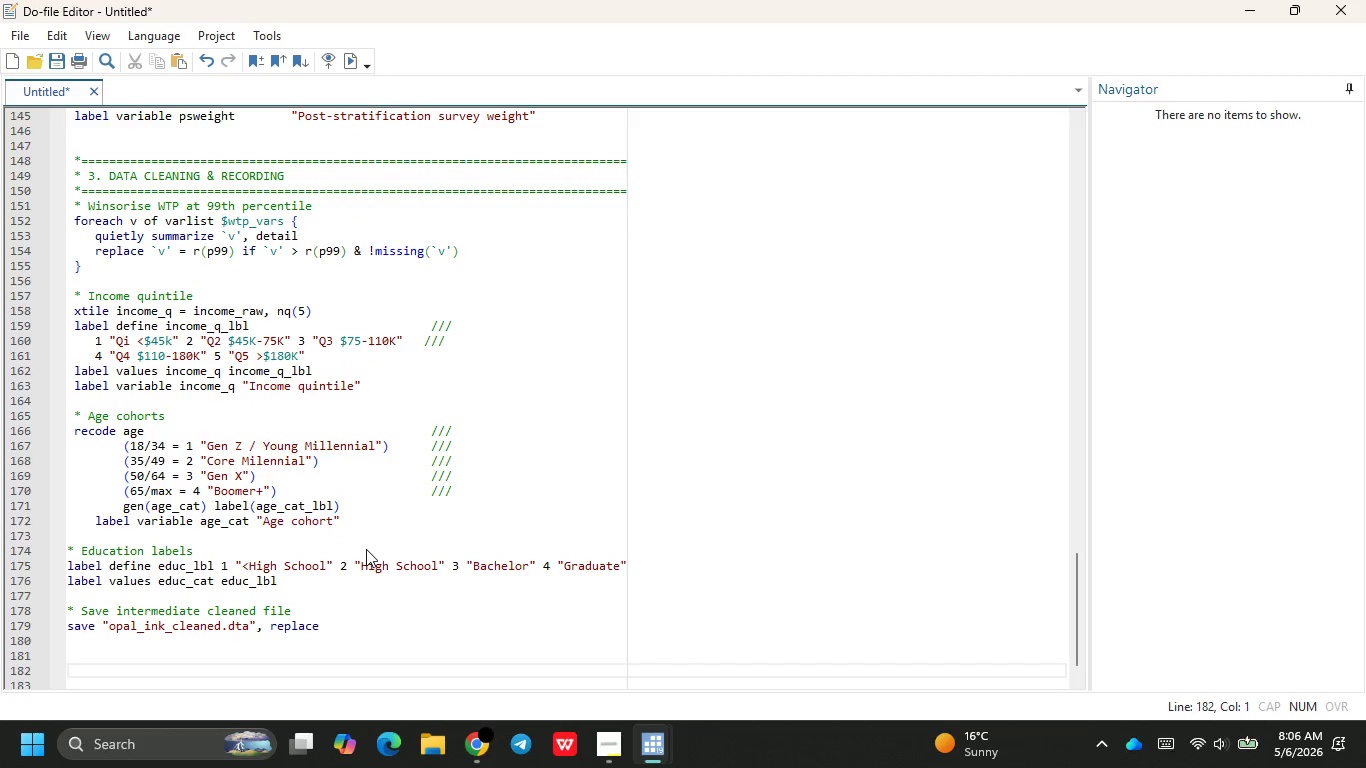 
key(Shift+8)
 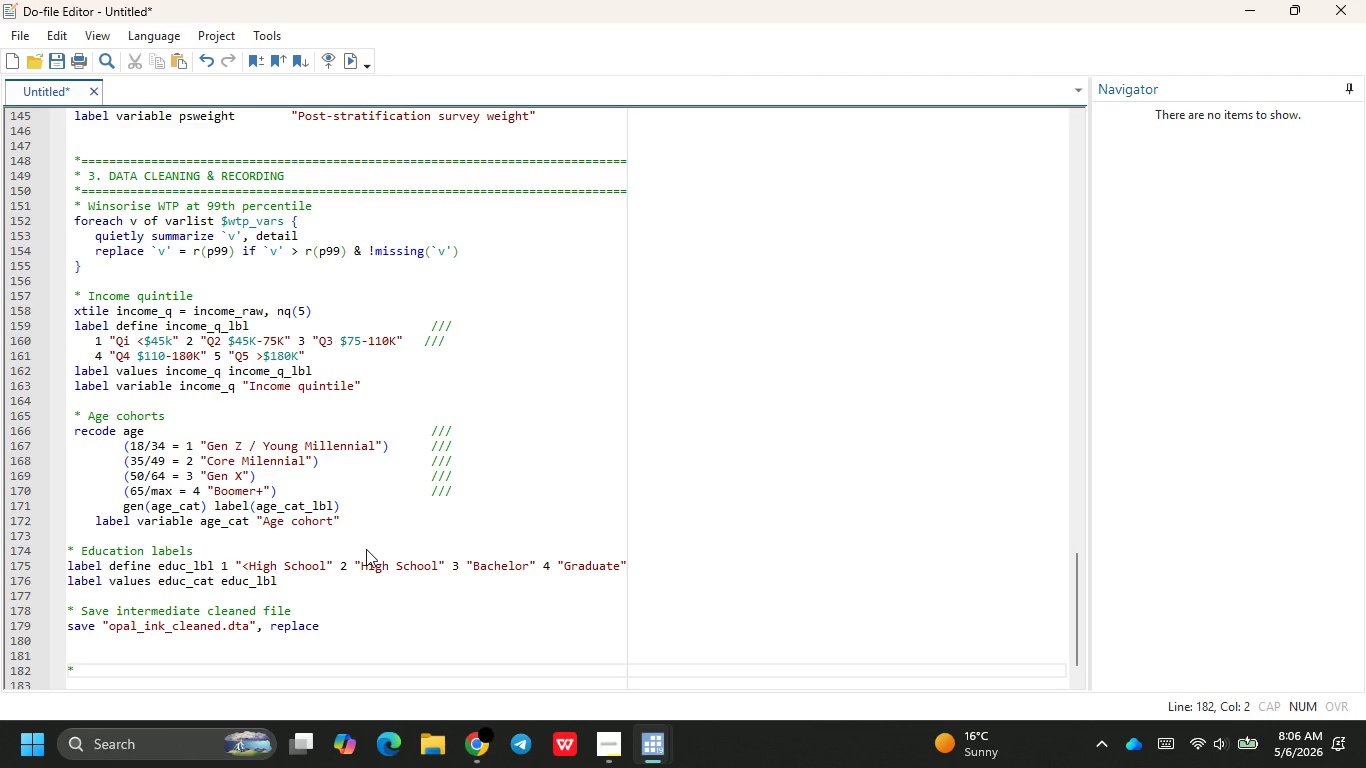 
hold_key(key=Equal, duration=1.5)
 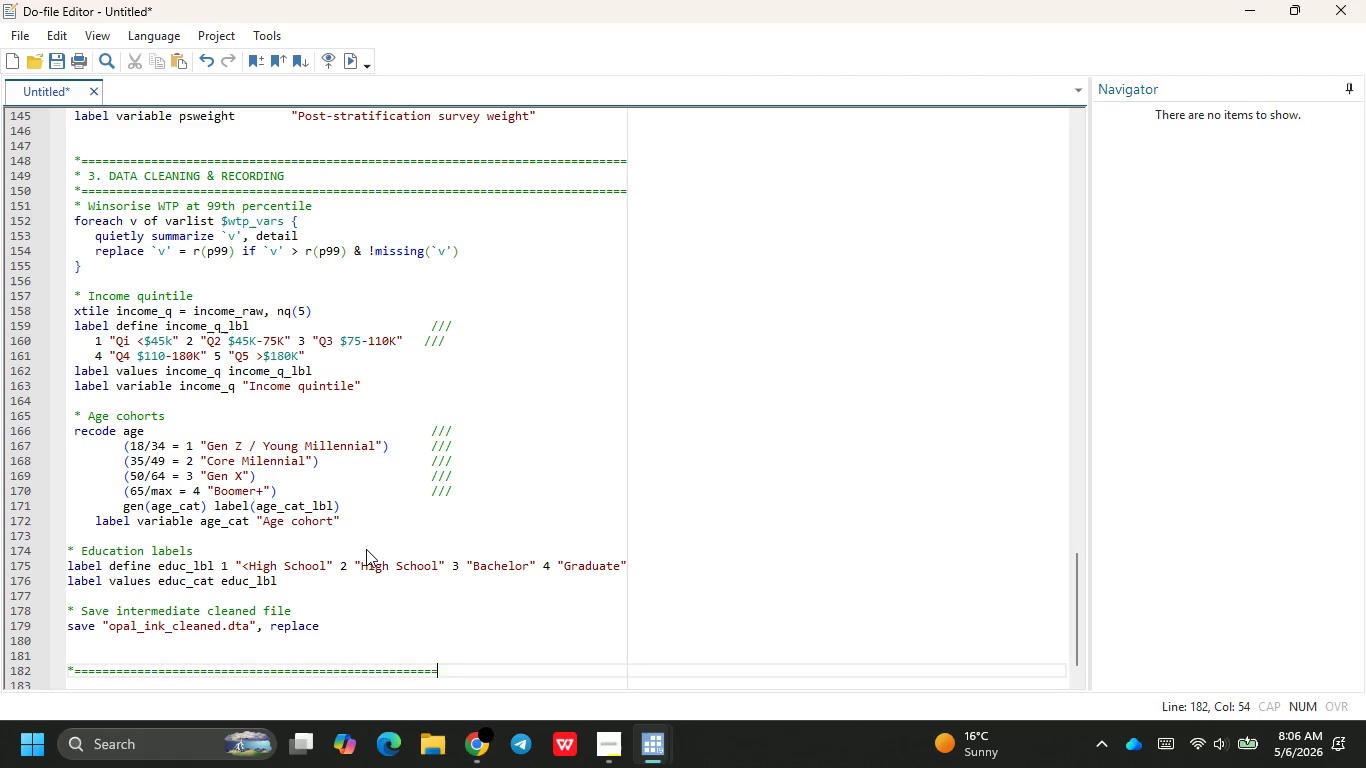 
hold_key(key=Equal, duration=1.5)
 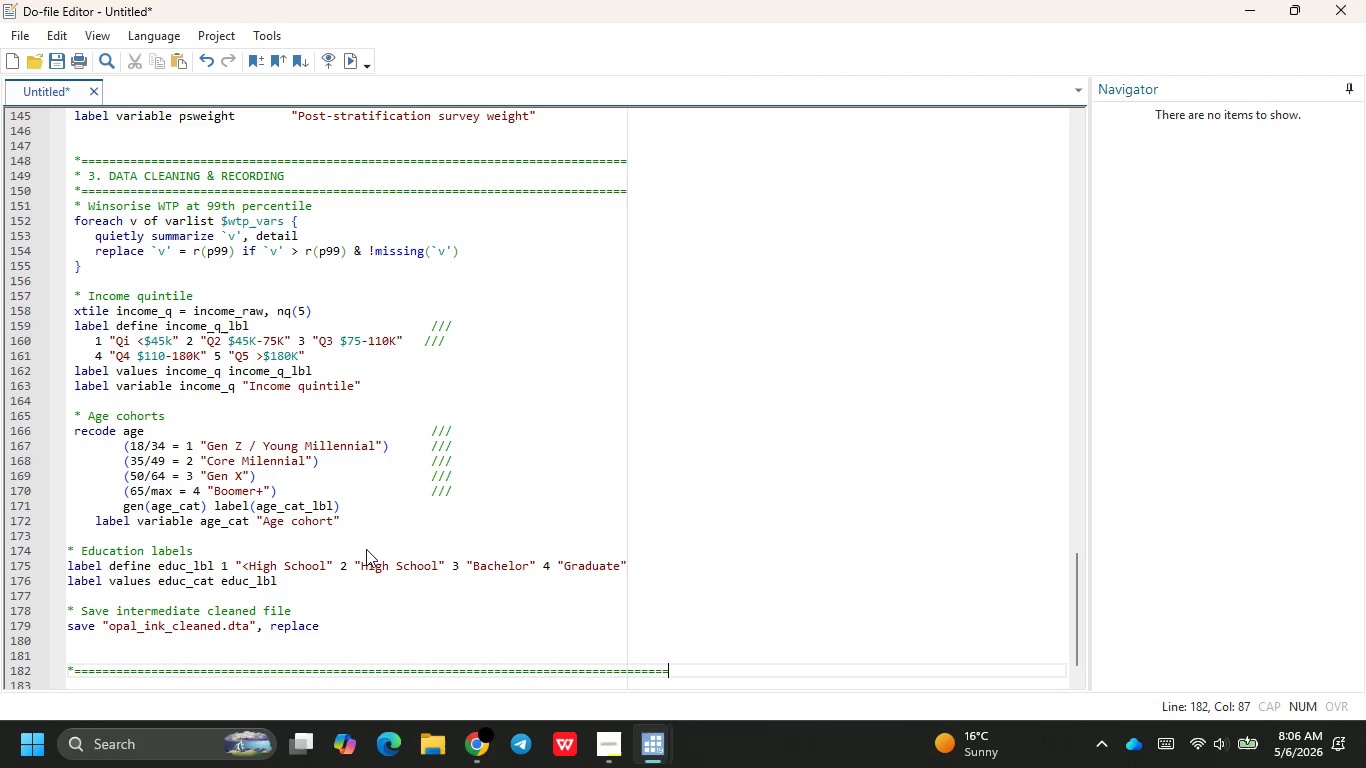 
key(Backspace)
 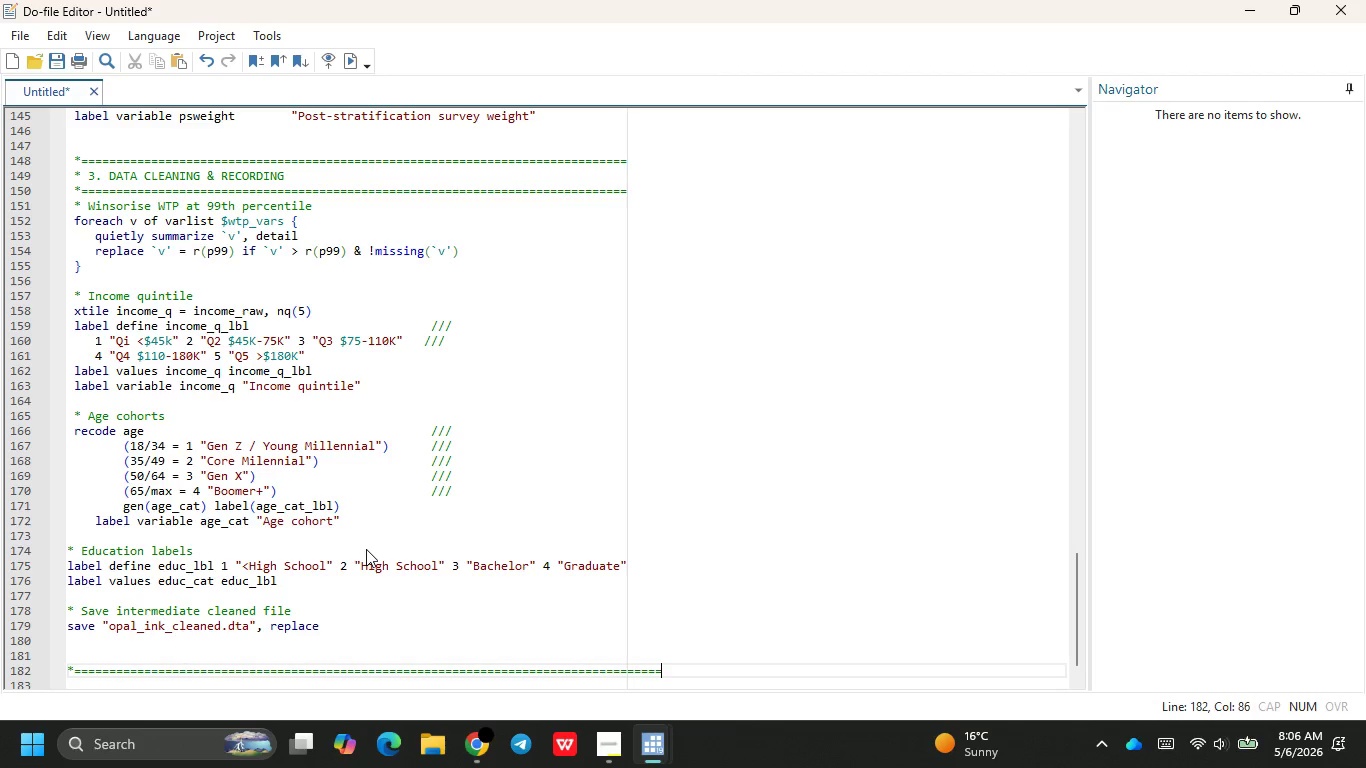 
key(Backspace)
 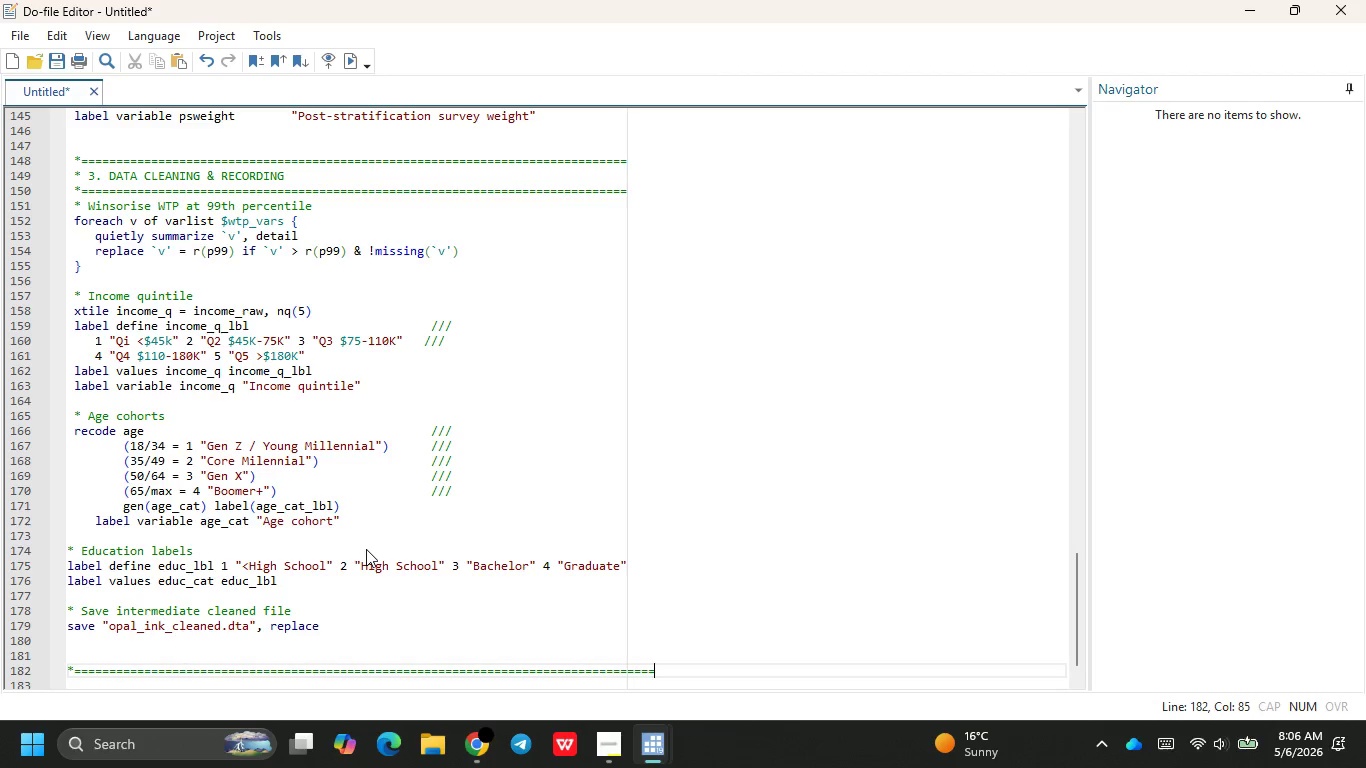 
key(Backspace)
 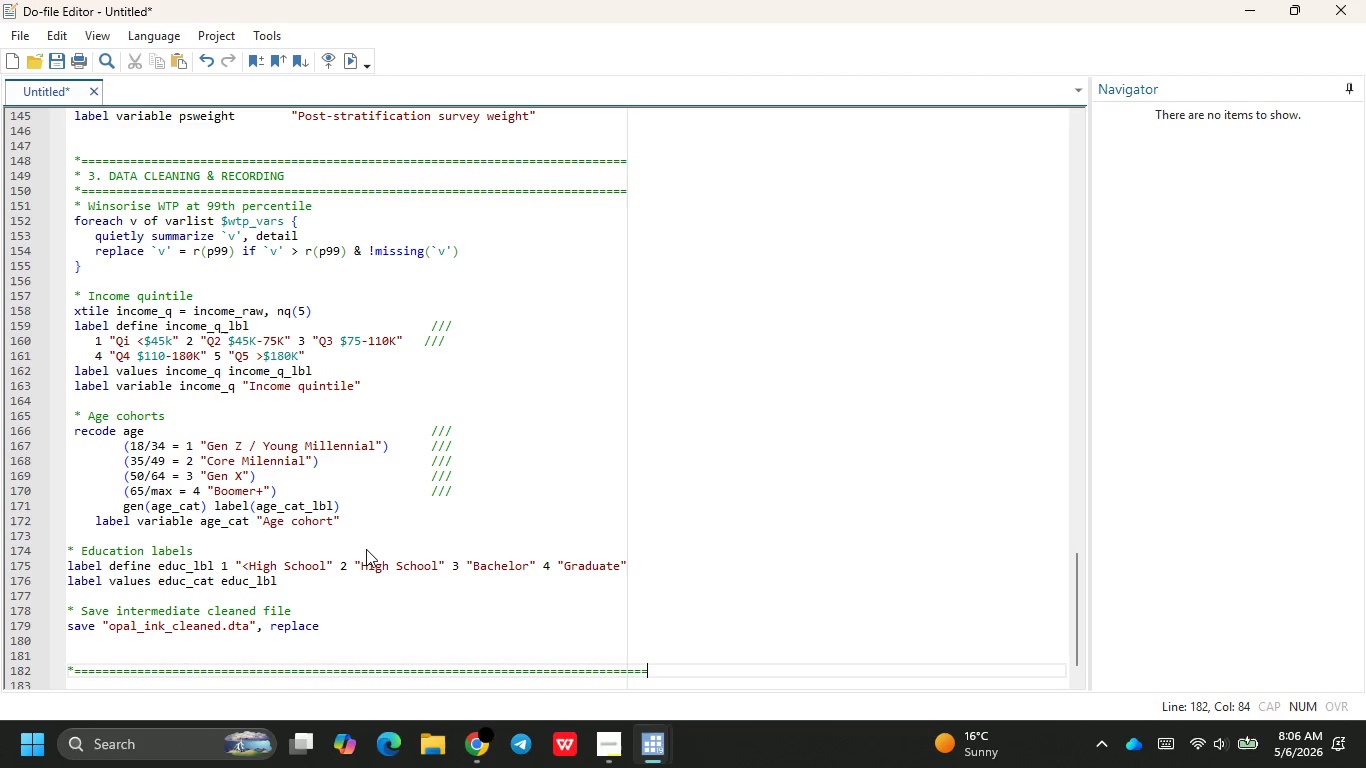 
key(Backspace)
 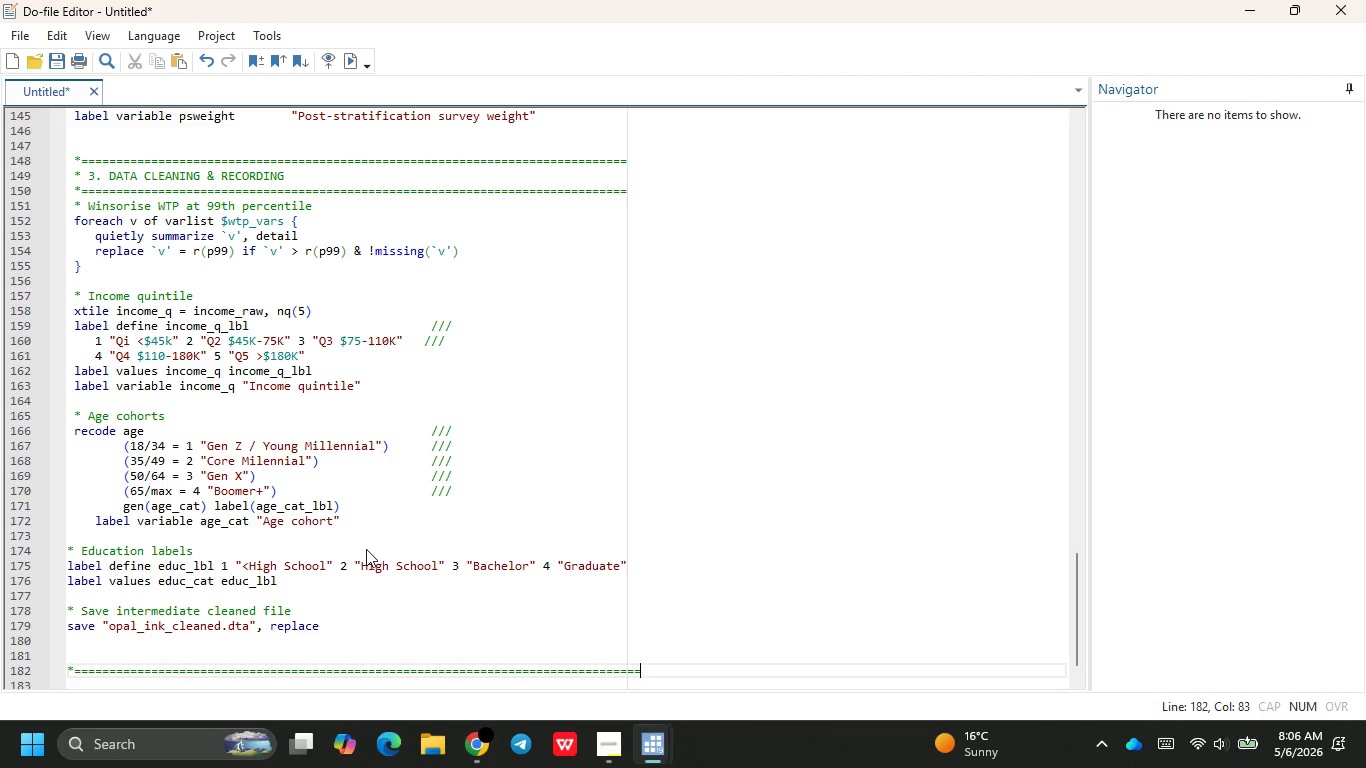 
key(Backspace)
 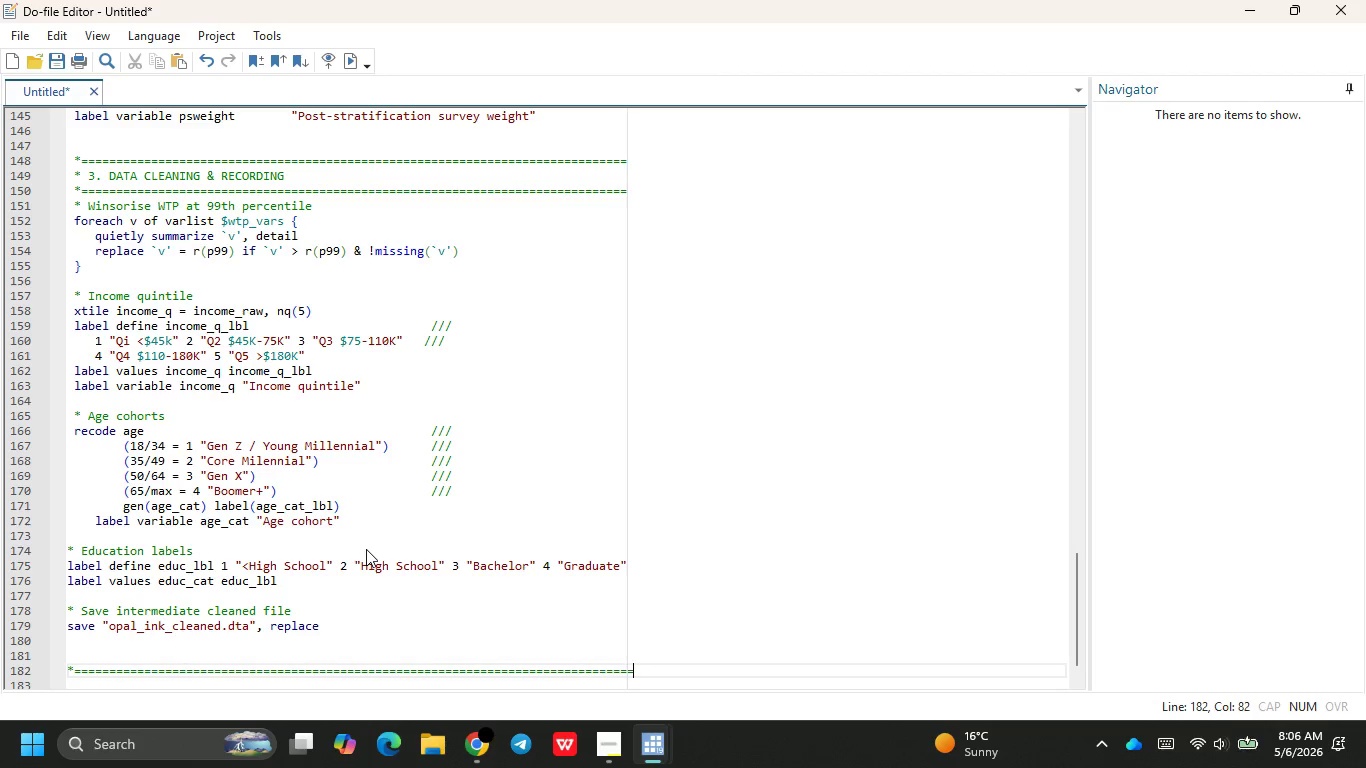 
key(Backspace)
 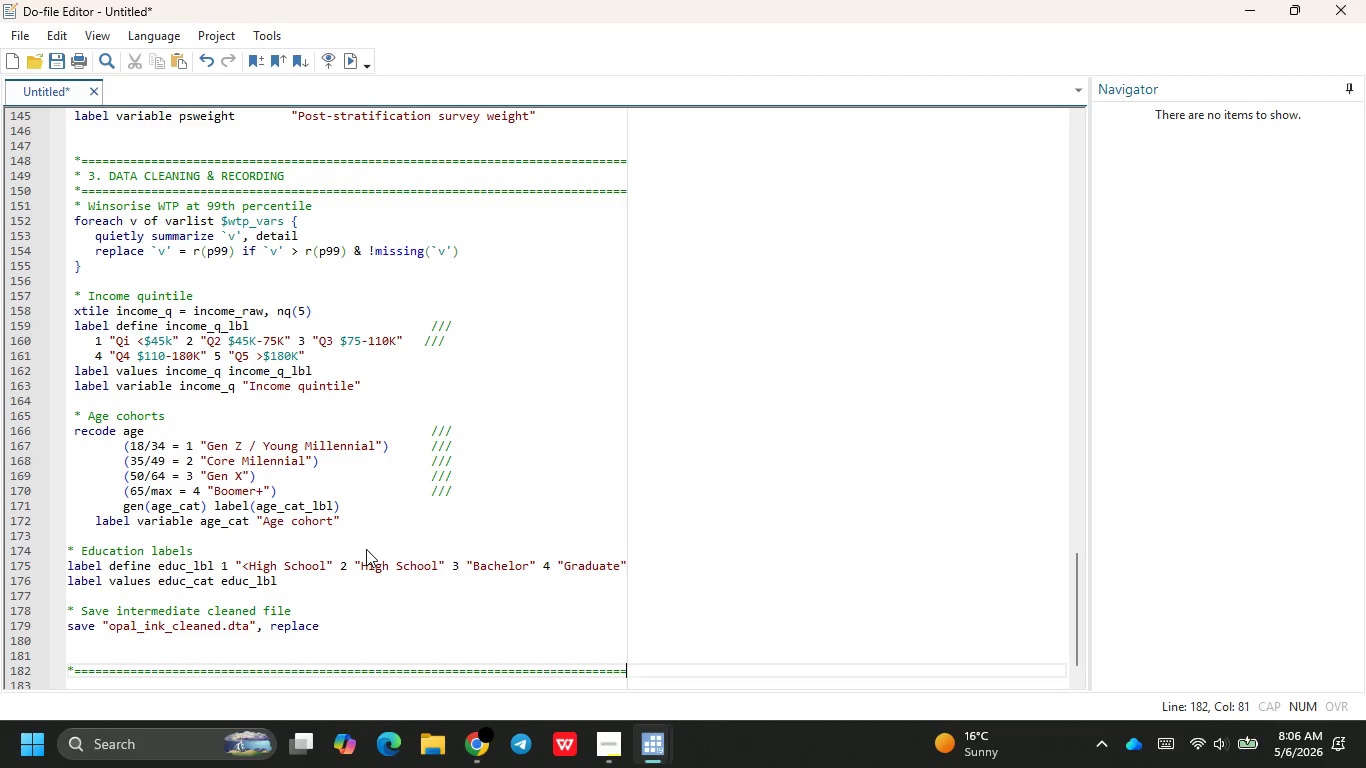 
key(Enter)
 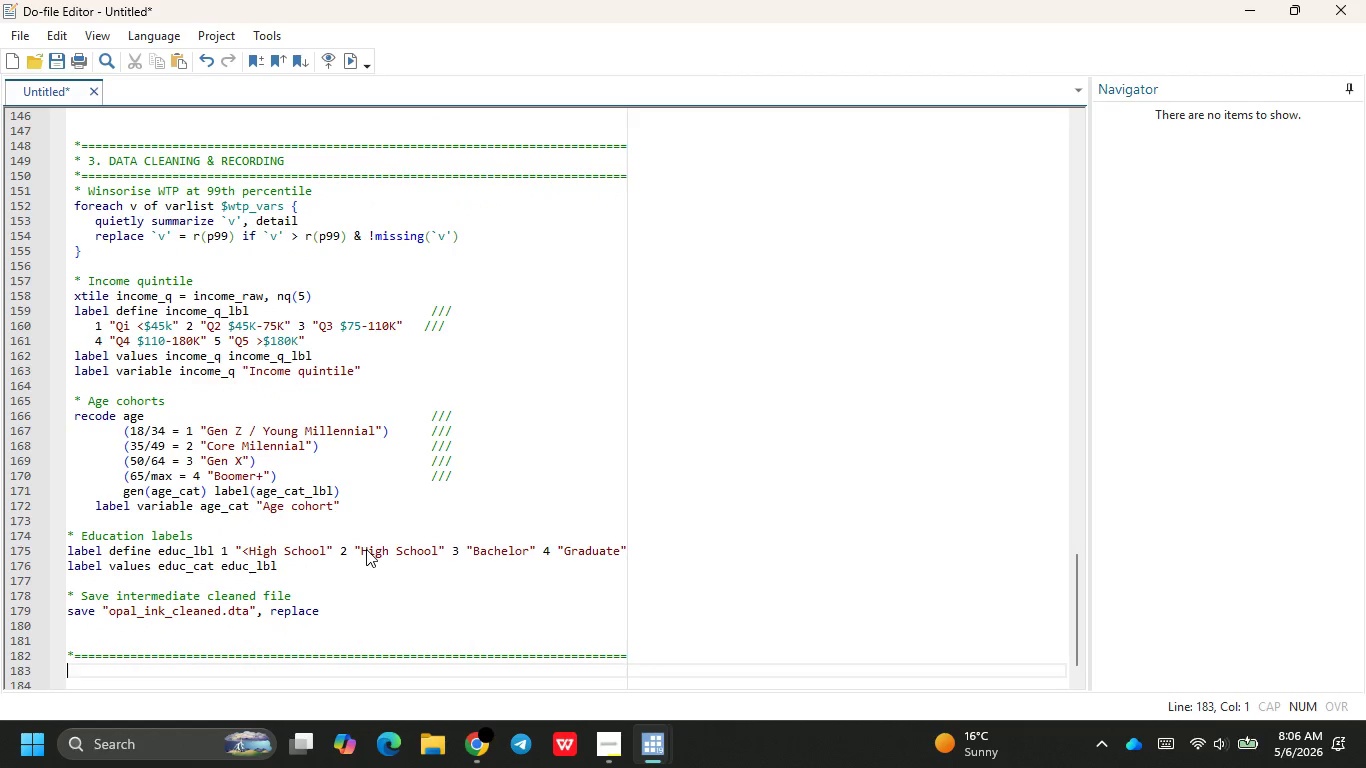 
type(* 4. Sur)
key(Backspace)
key(Backspace)
type(URVEY DESIGN WIE)
key(Backspace)
key(Backspace)
type(EIGHTH)
key(Backspace)
type(ING)
 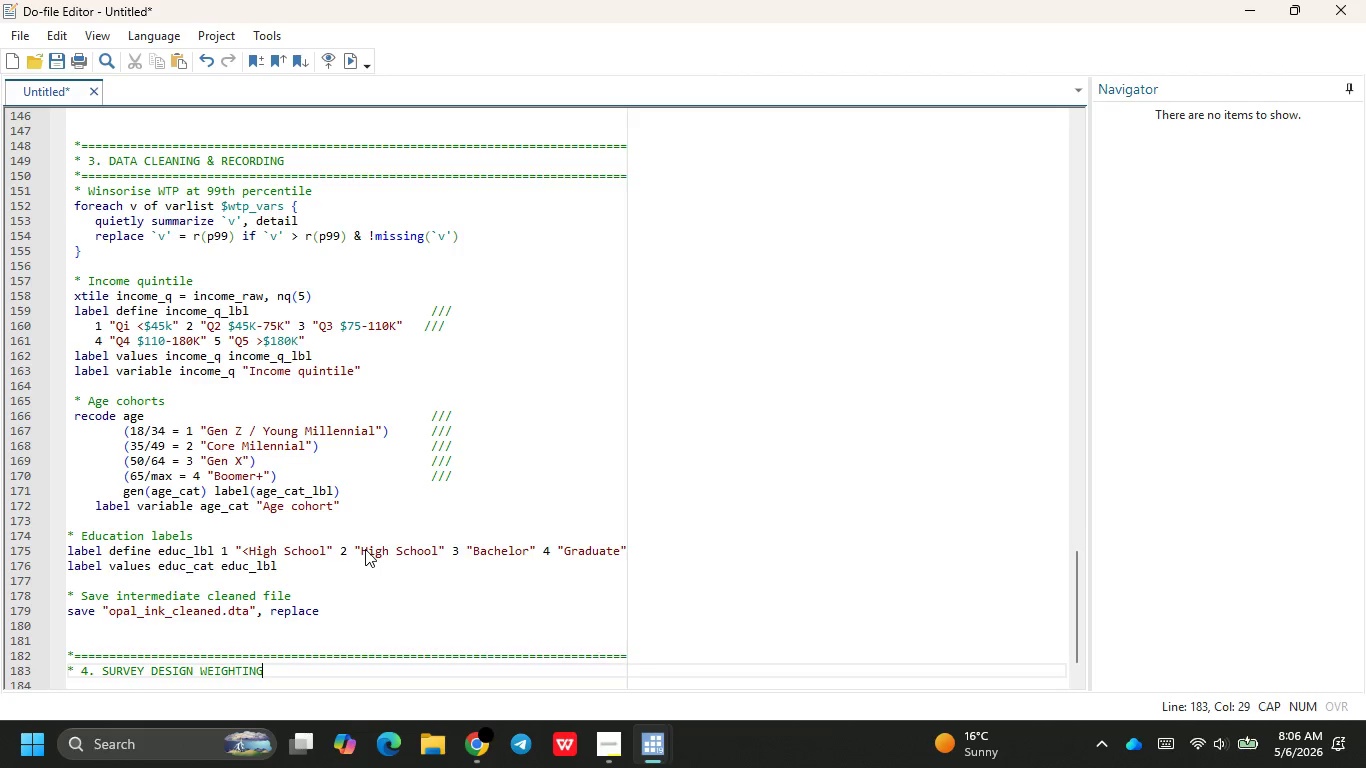 
key(Enter)
 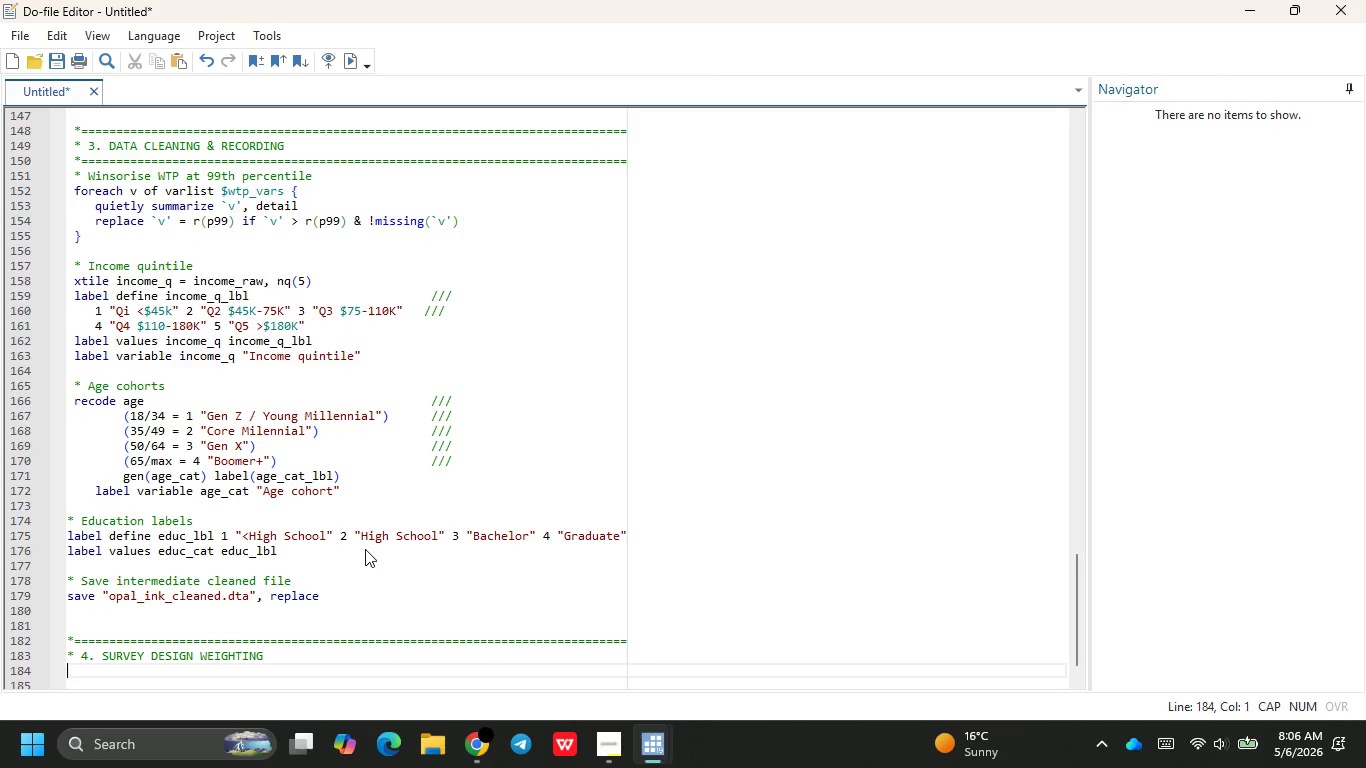 
key(Shift+8)
 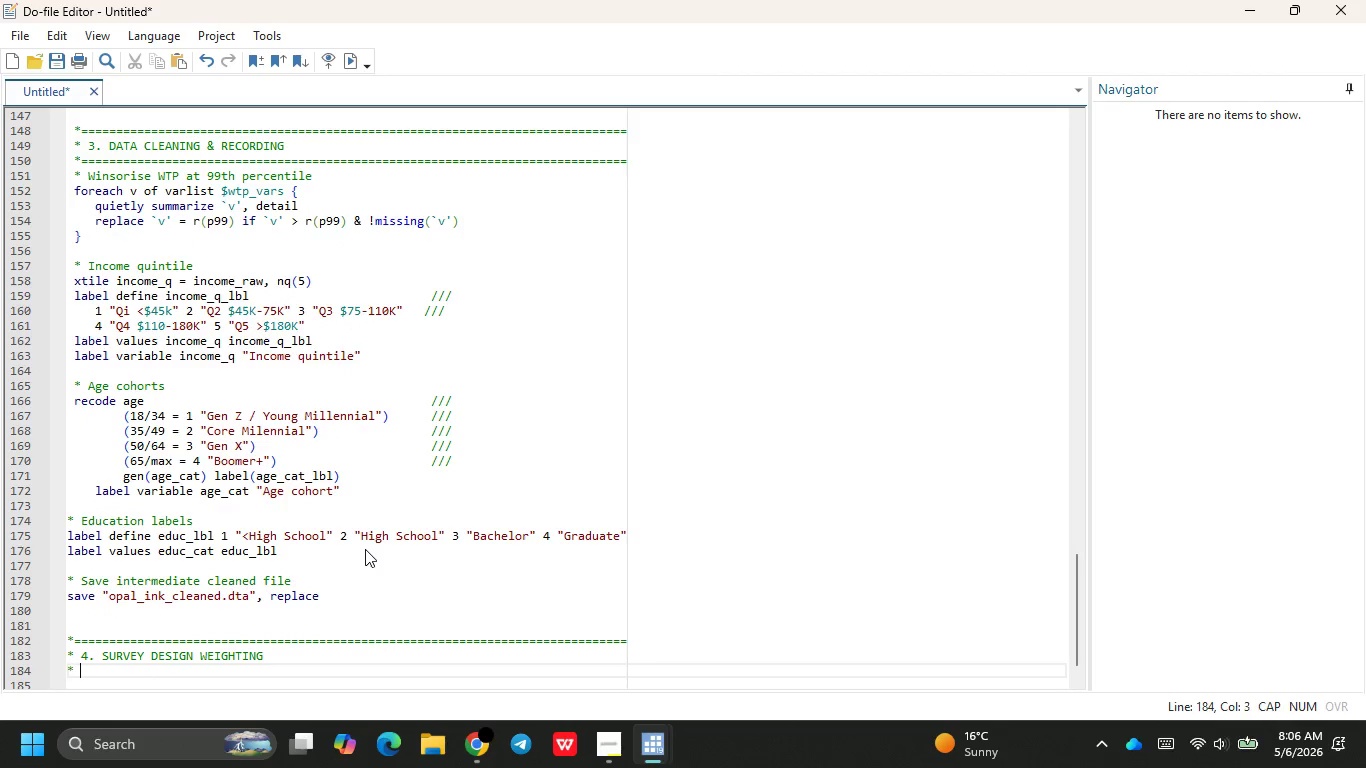 
key(Space)
 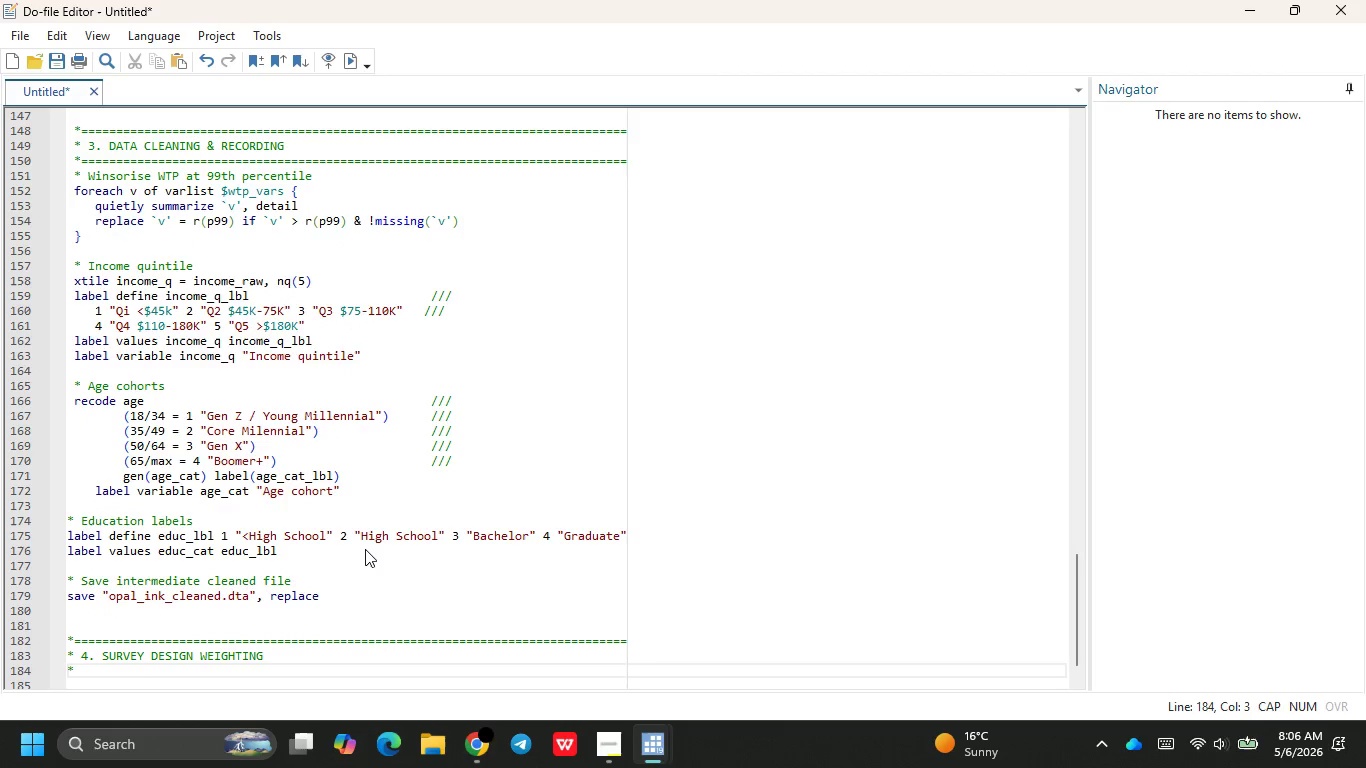 
key(Backspace)
 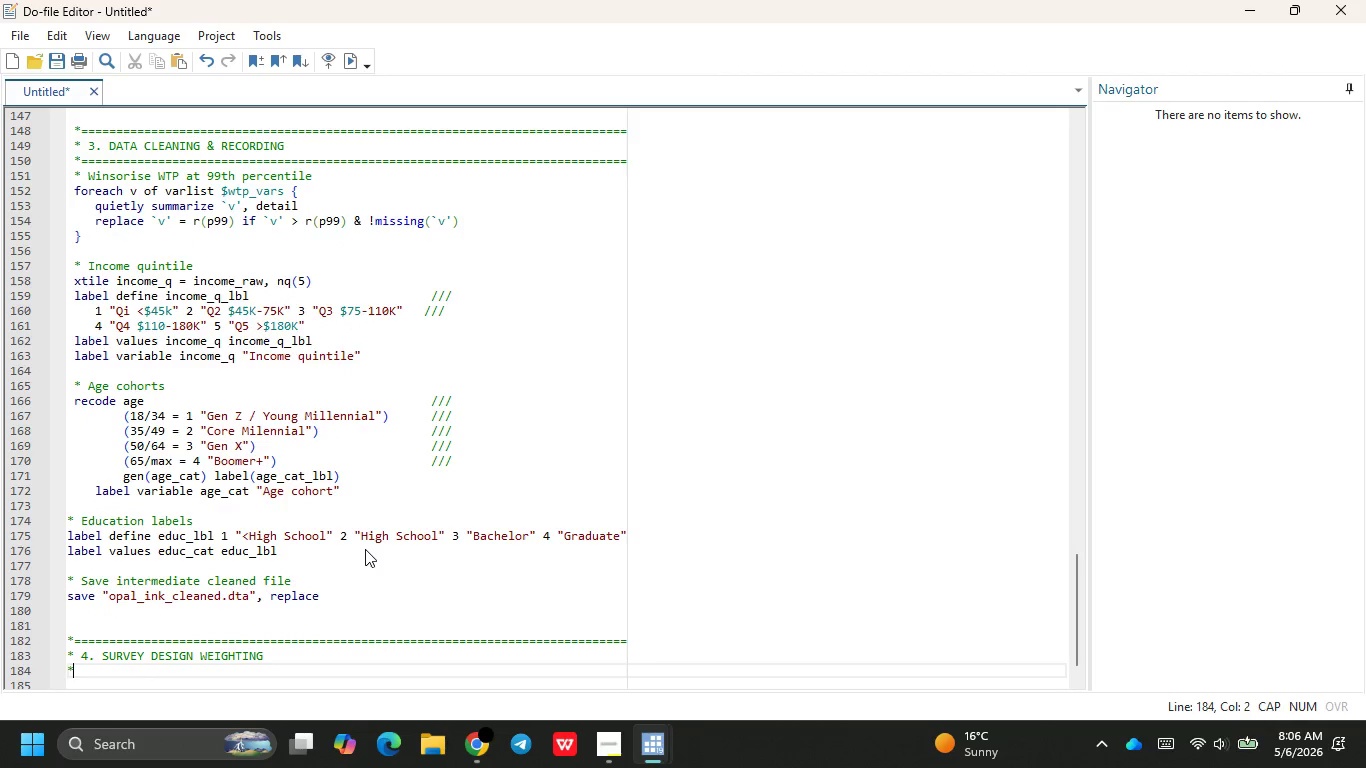 
hold_key(key=Equal, duration=1.51)
 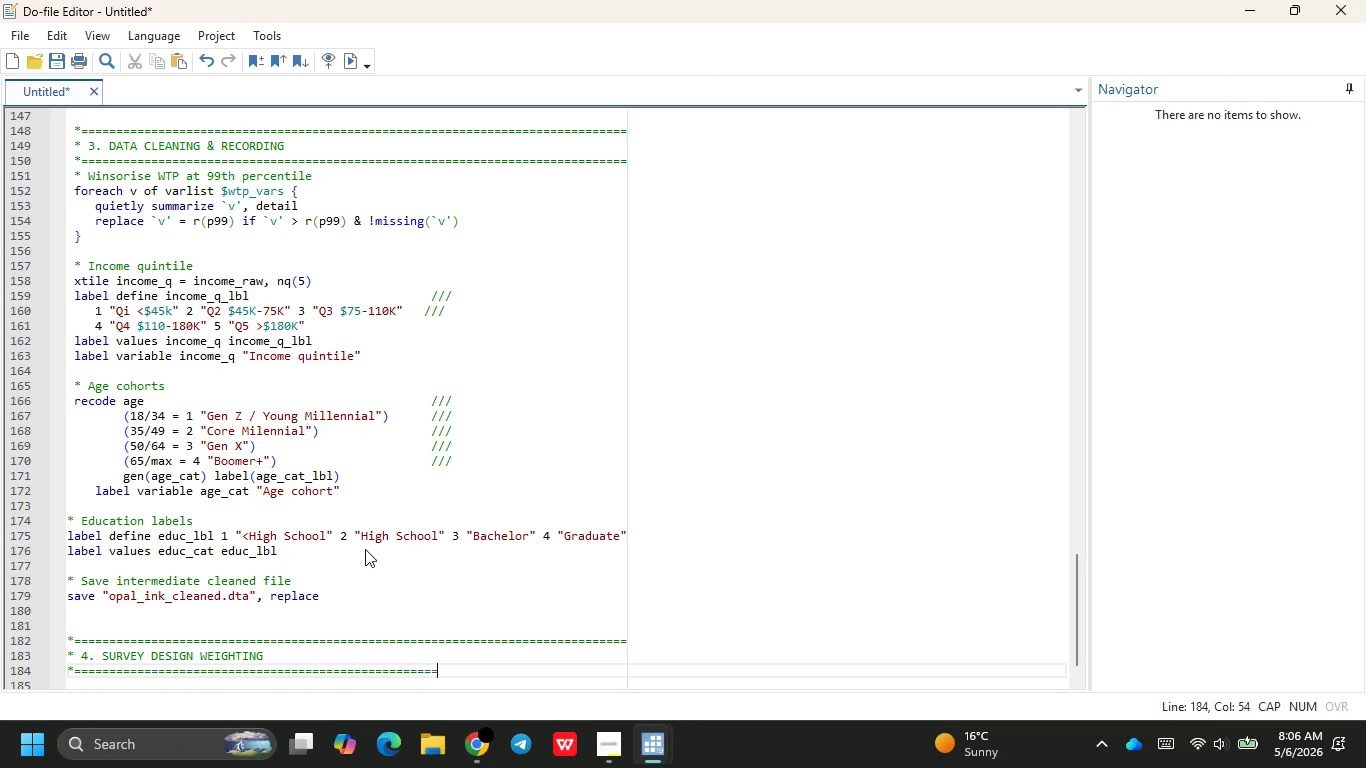 
hold_key(key=Equal, duration=1.27)
 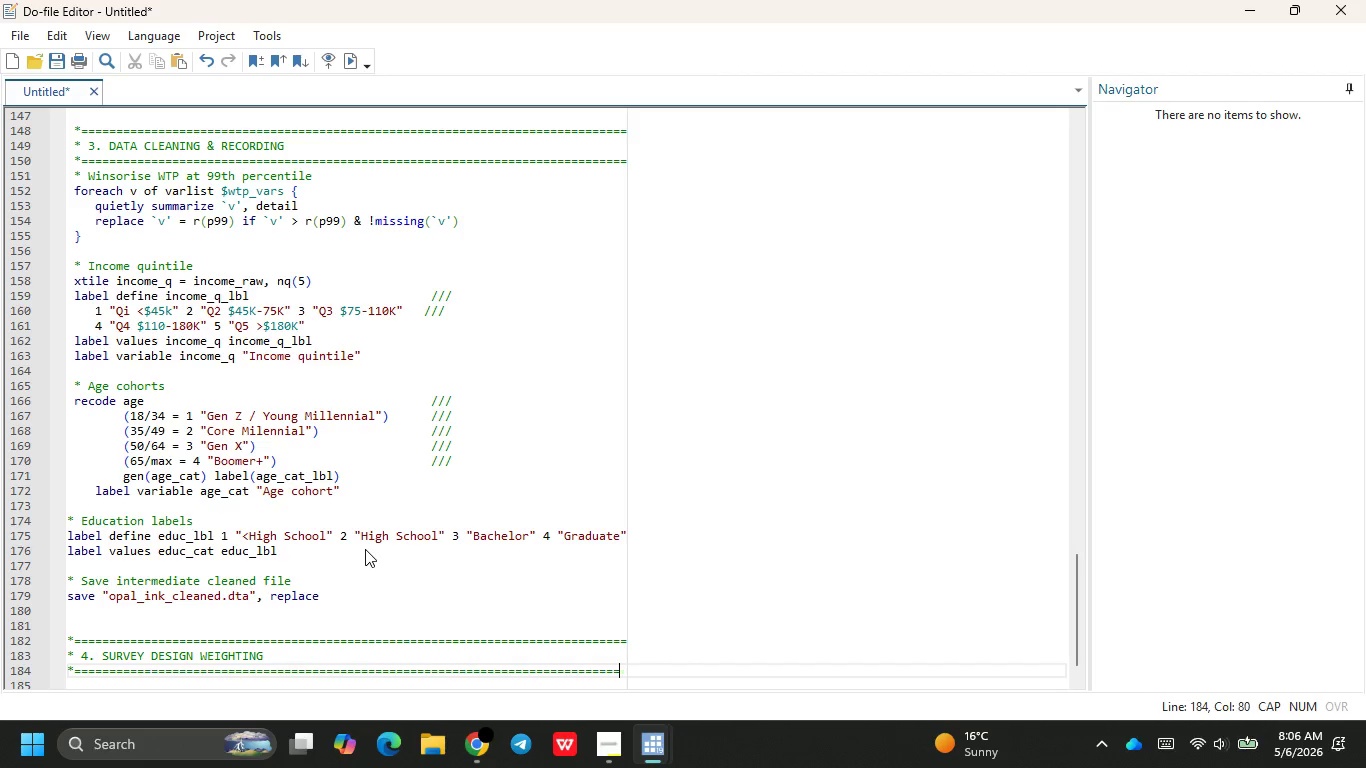 
key(Equal)
 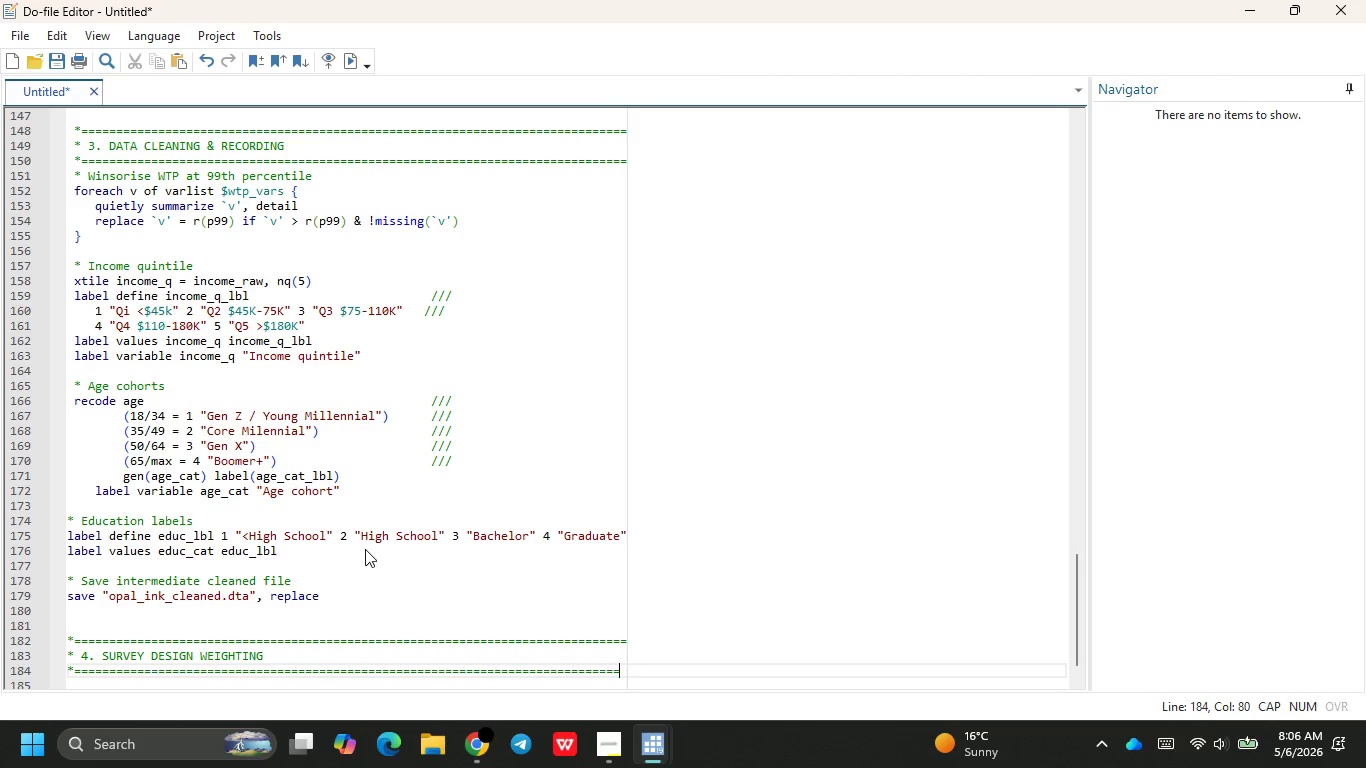 
key(Equal)
 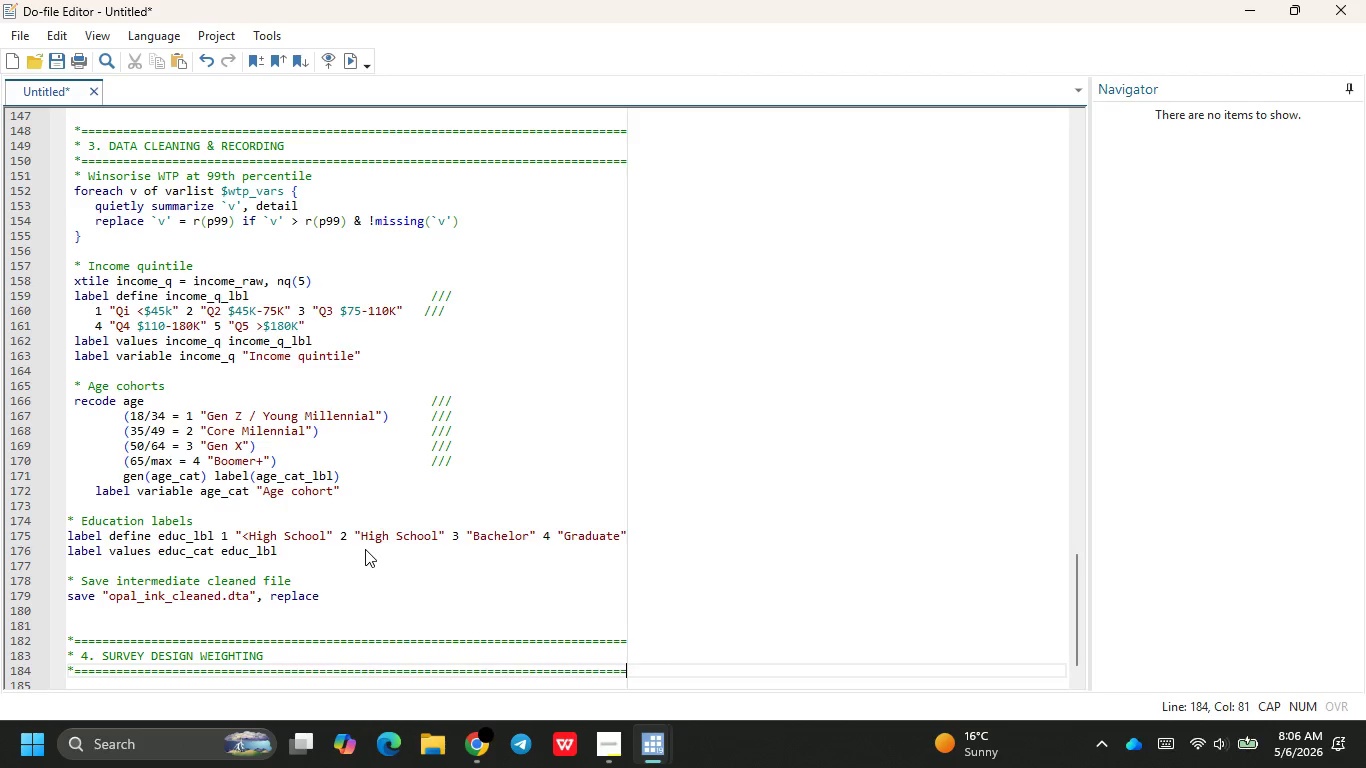 
key(Enter)
 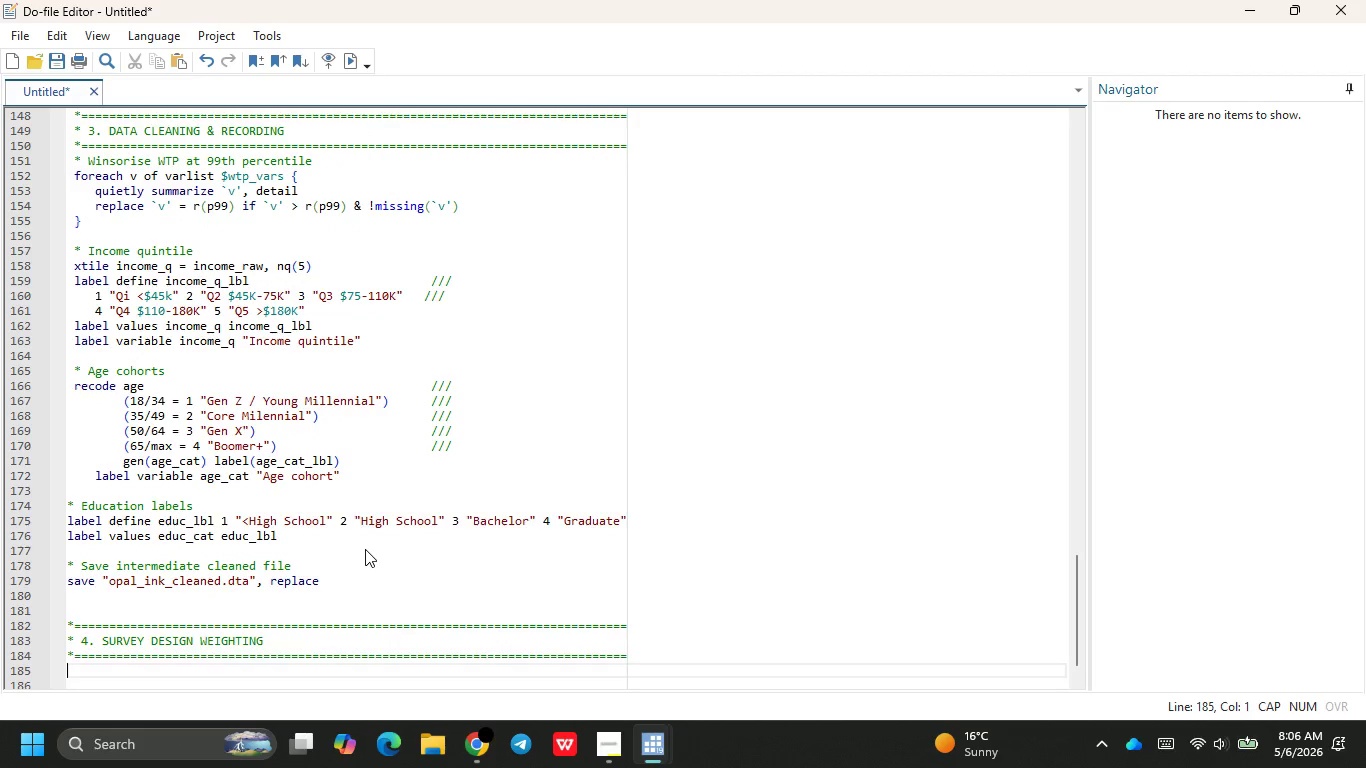 
key(Enter)
 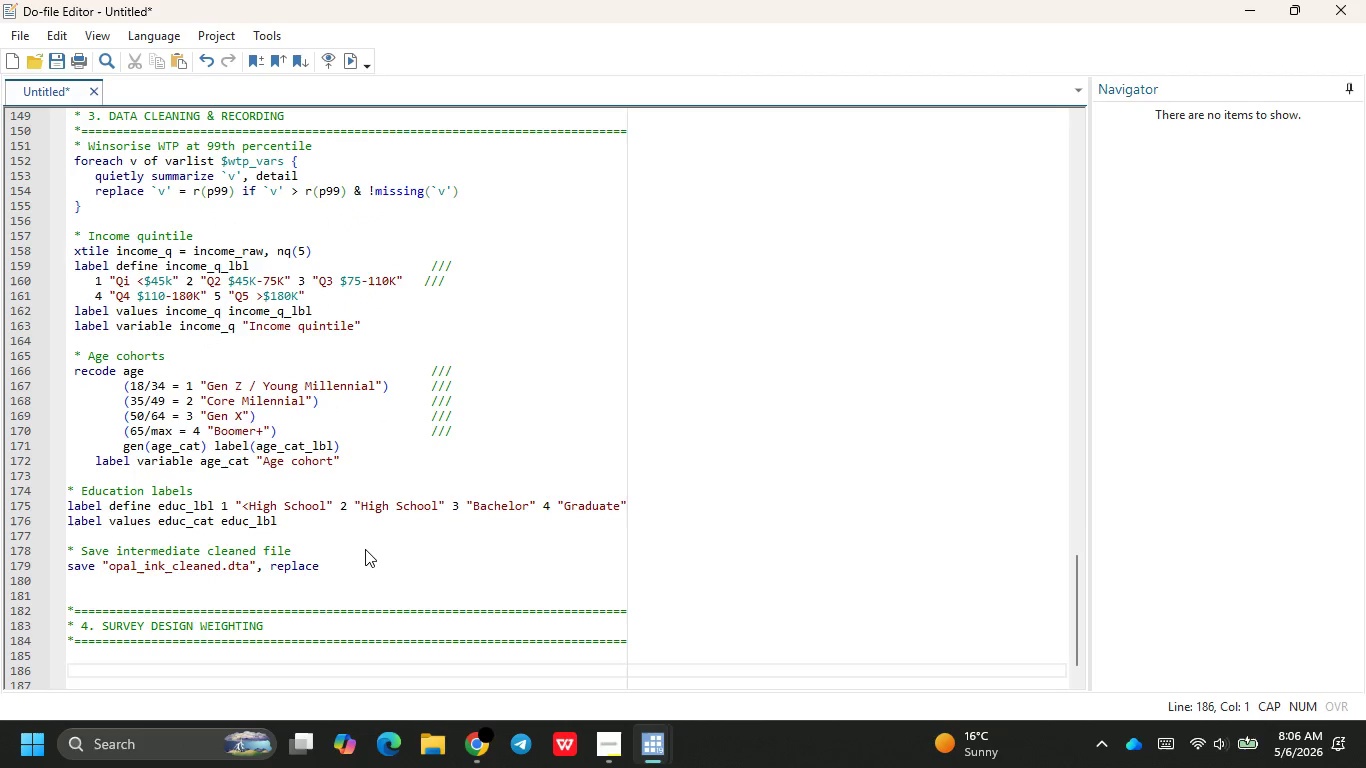 
key(Backspace)
 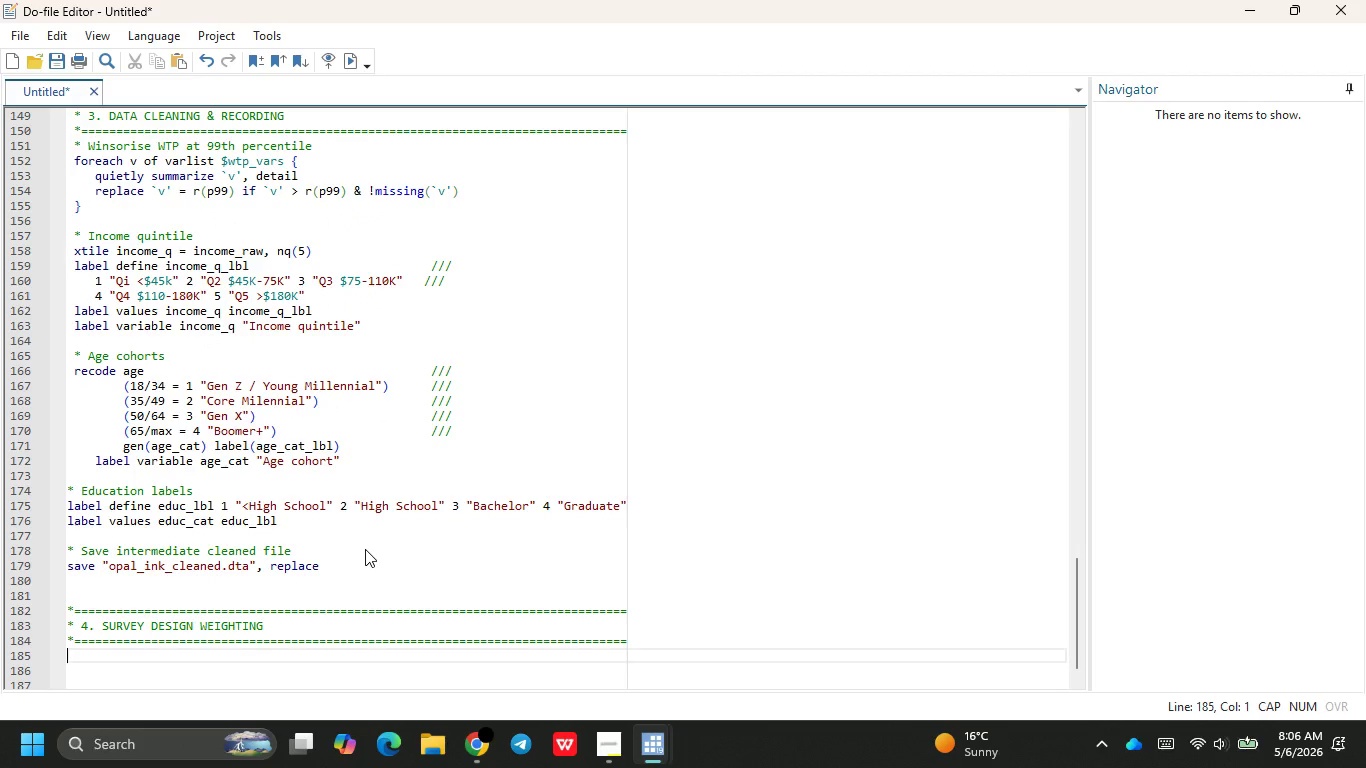 
key(S)
 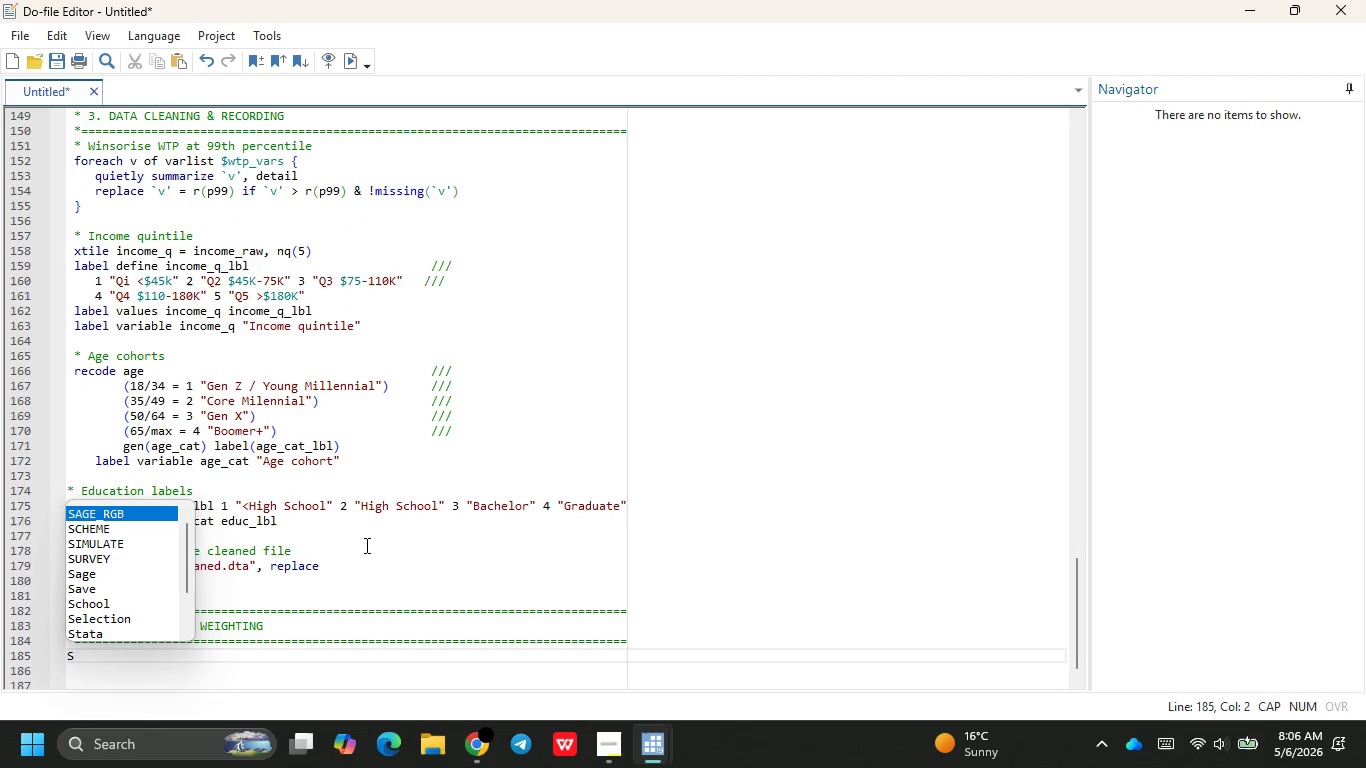 
key(Backspace)
type(svyset inc_edu)
 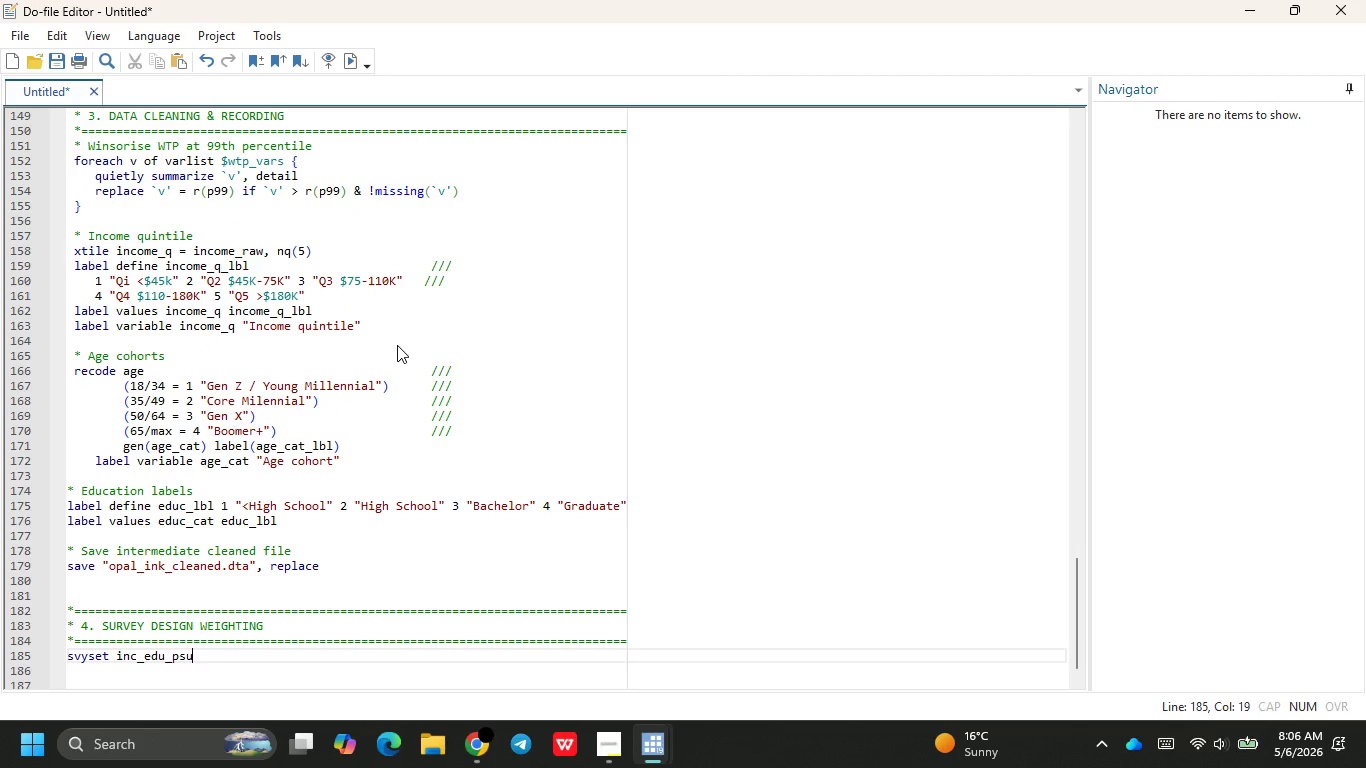 
 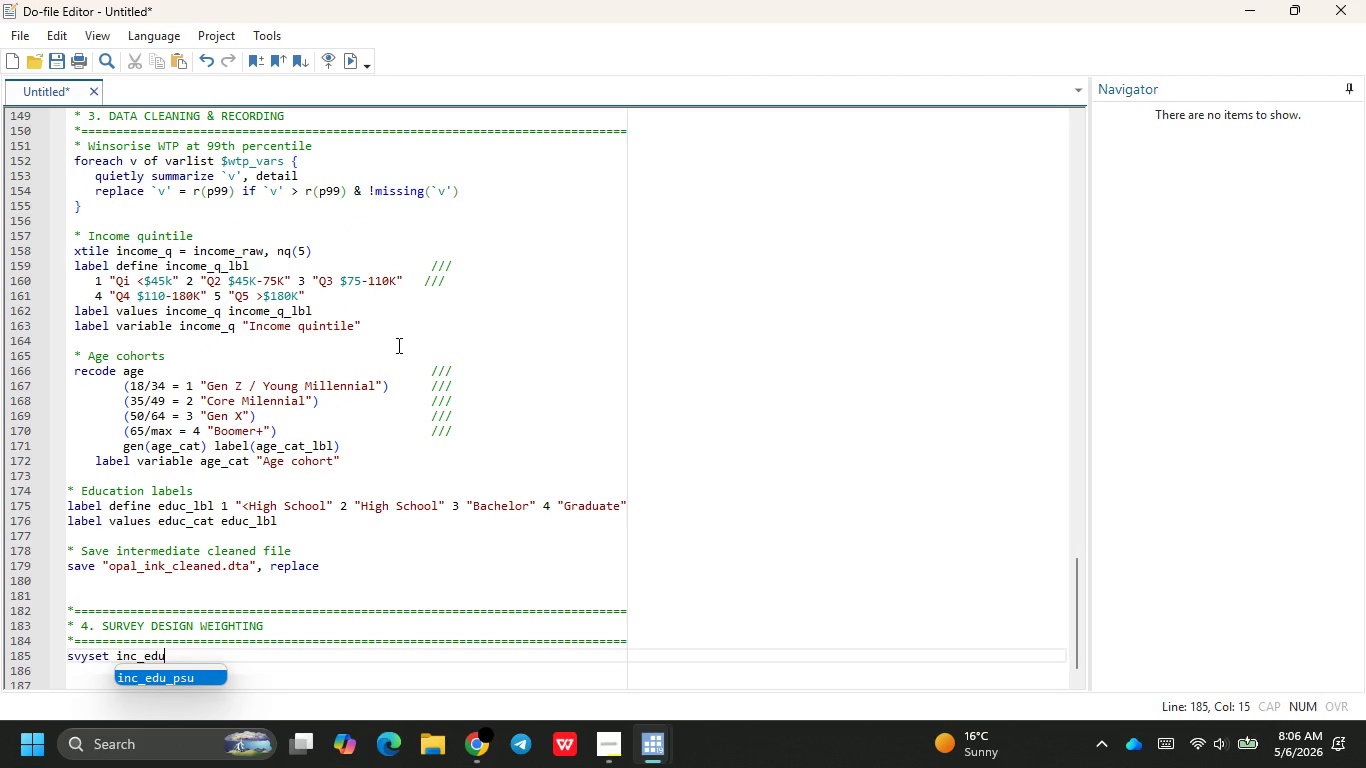 
key(Enter)
 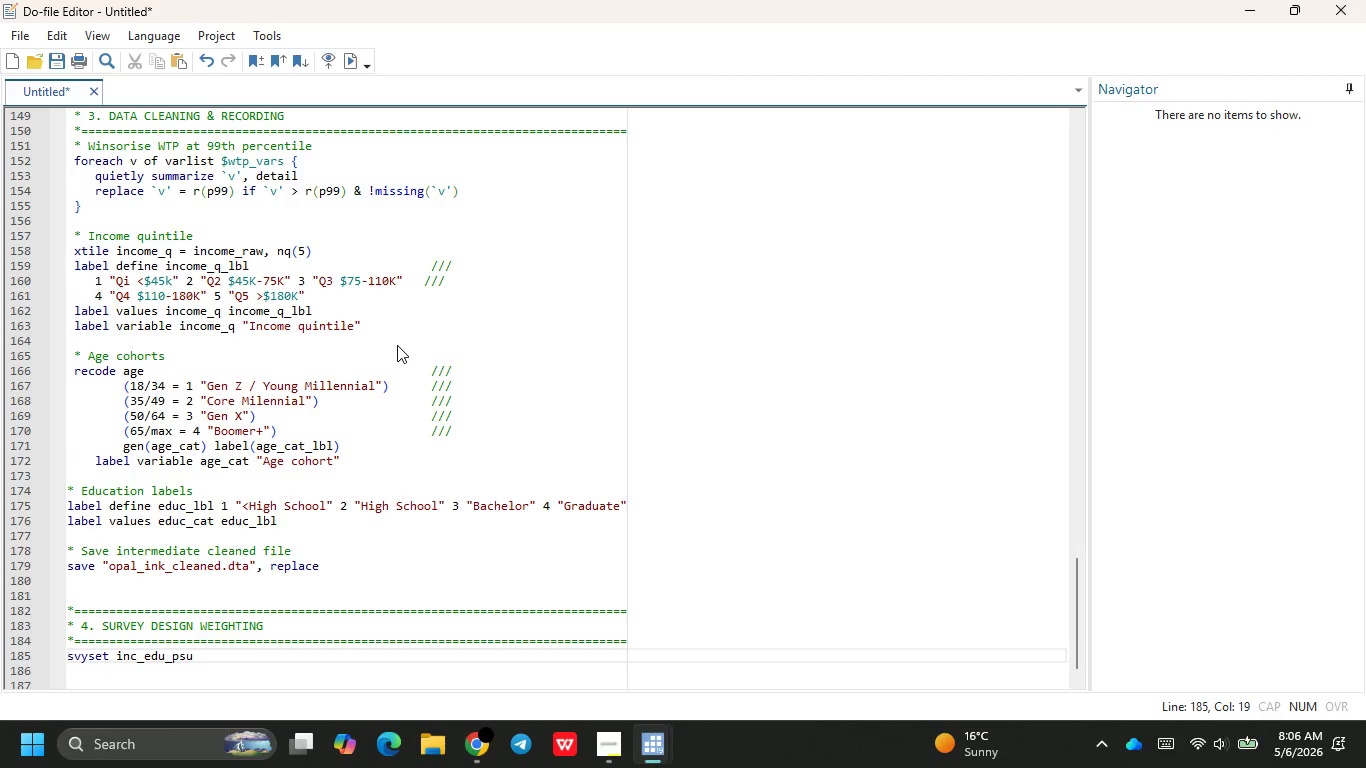 
type( [pweiht)
key(Backspace)
key(Backspace)
type(ght = psq)
key(Backspace)
type(we)
 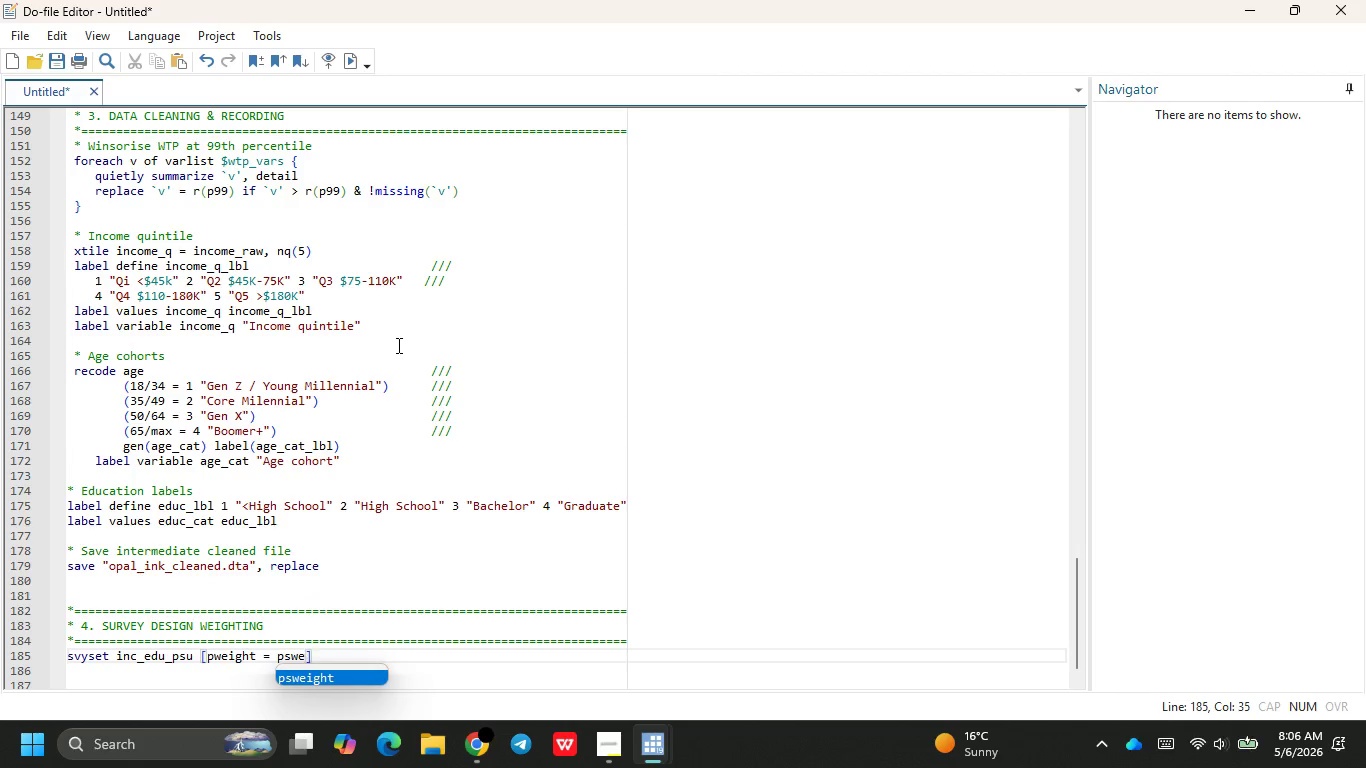 
key(Enter)
 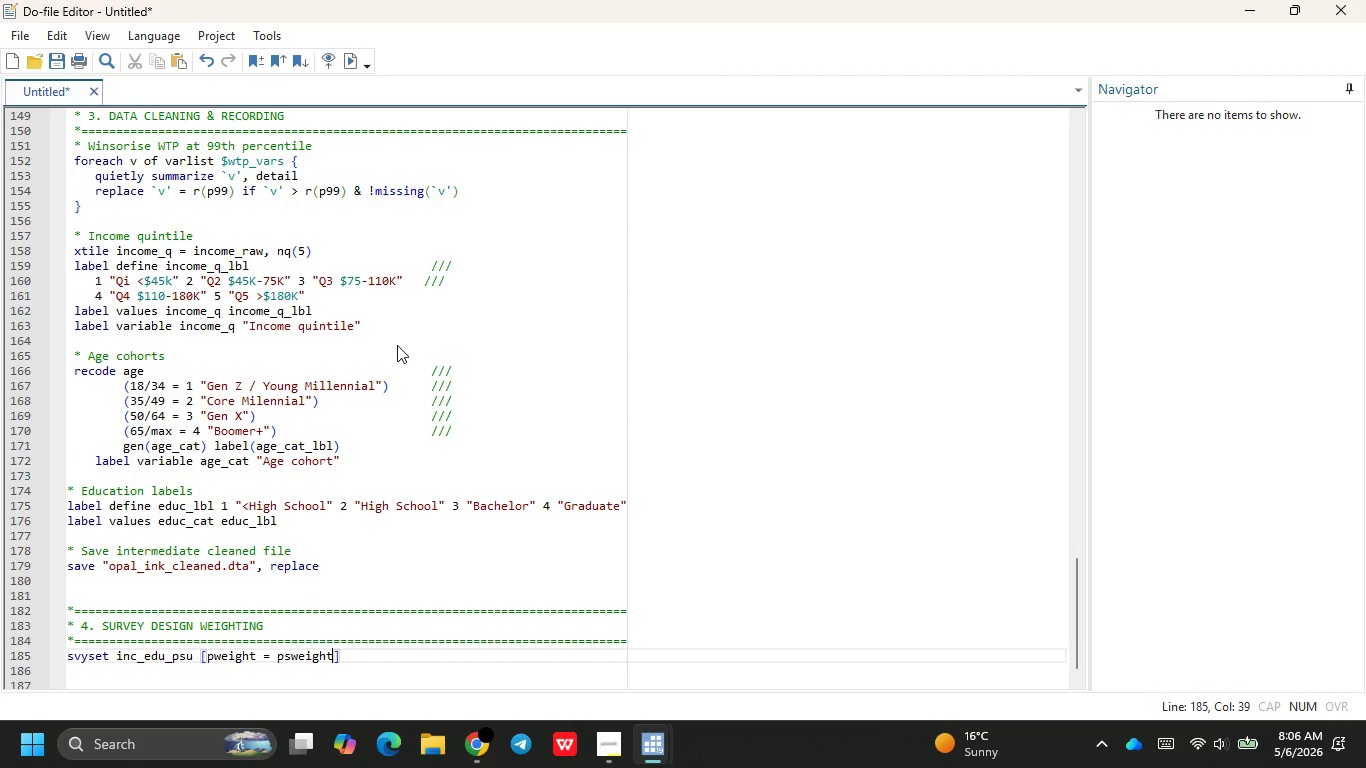 
key(ArrowRight)
 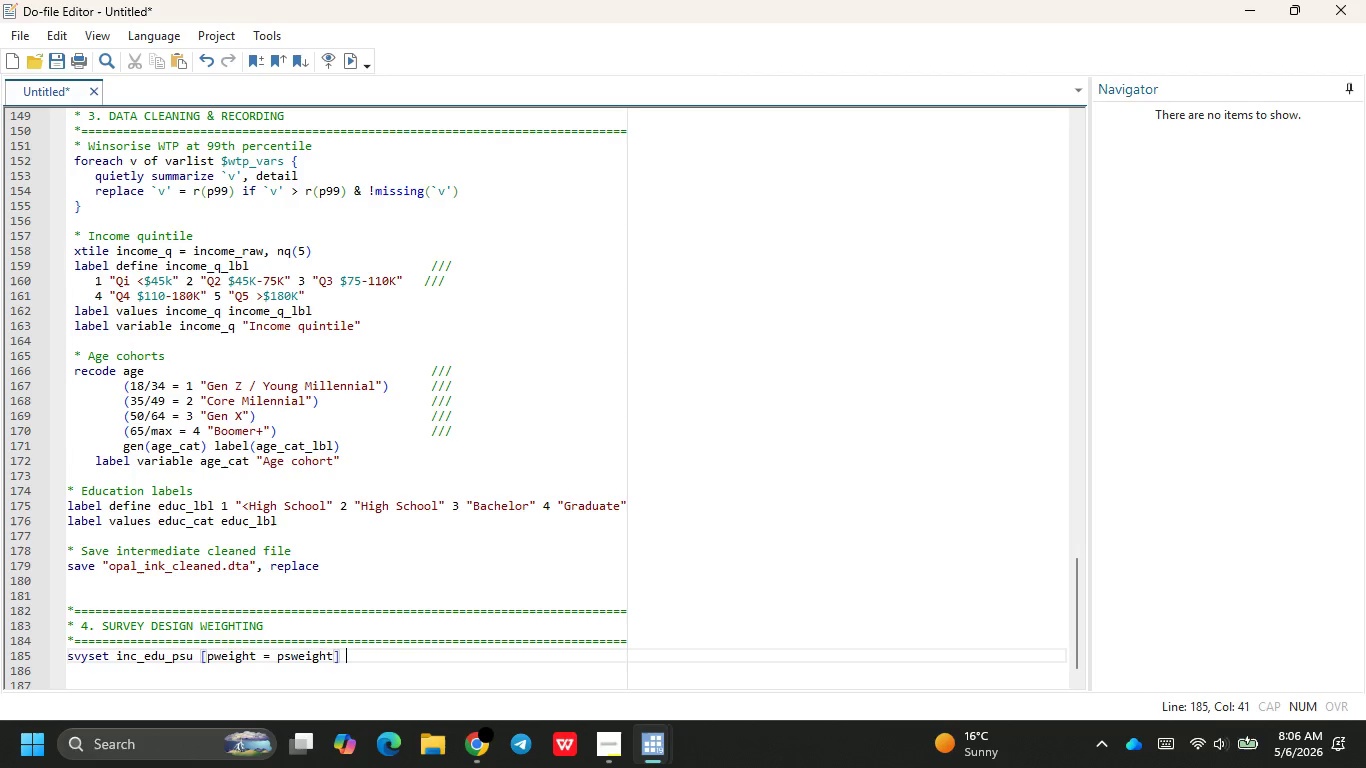 
type( )
key(Backspace)
type(, strata )
key(Backspace)
type((urvab_s)
key(Backspace)
key(Backspace)
key(Backspace)
key(Backspace)
key(Backspace)
type(ban_strat)
 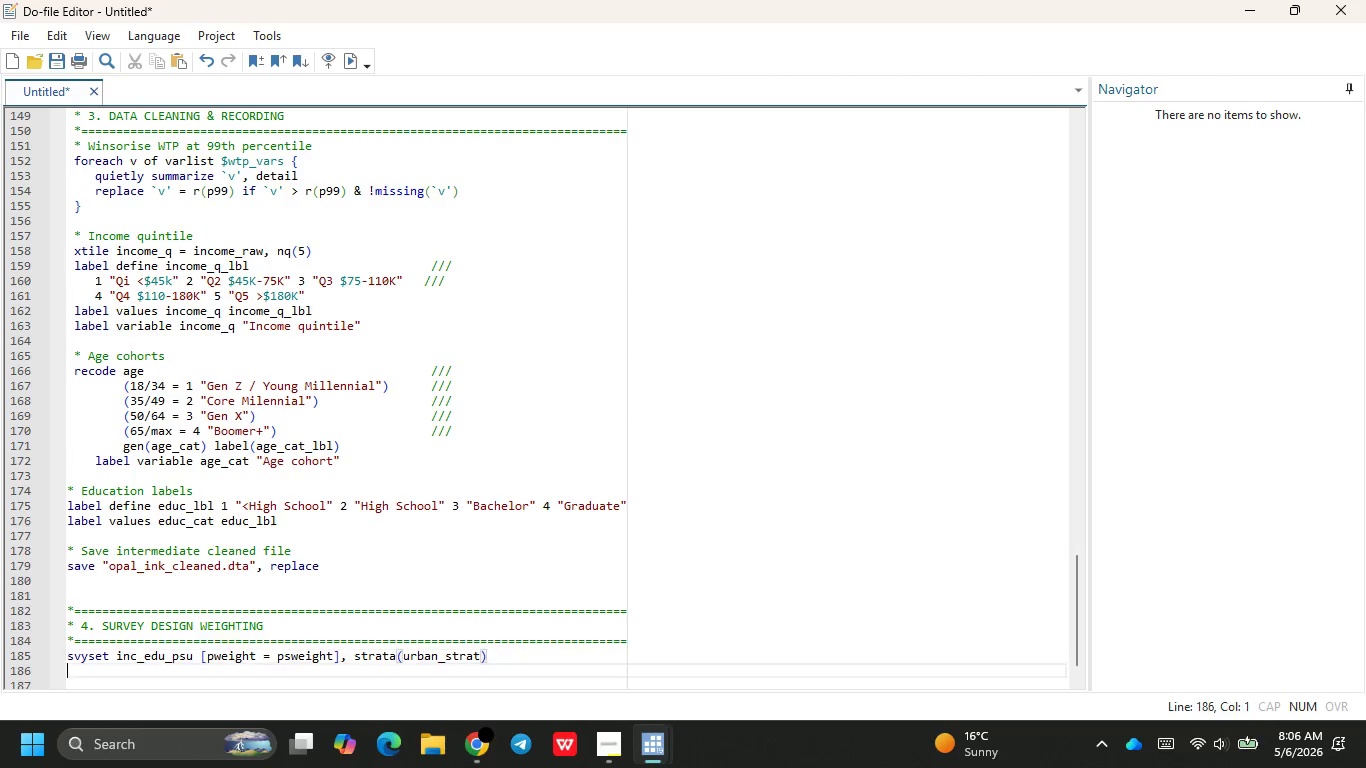 
 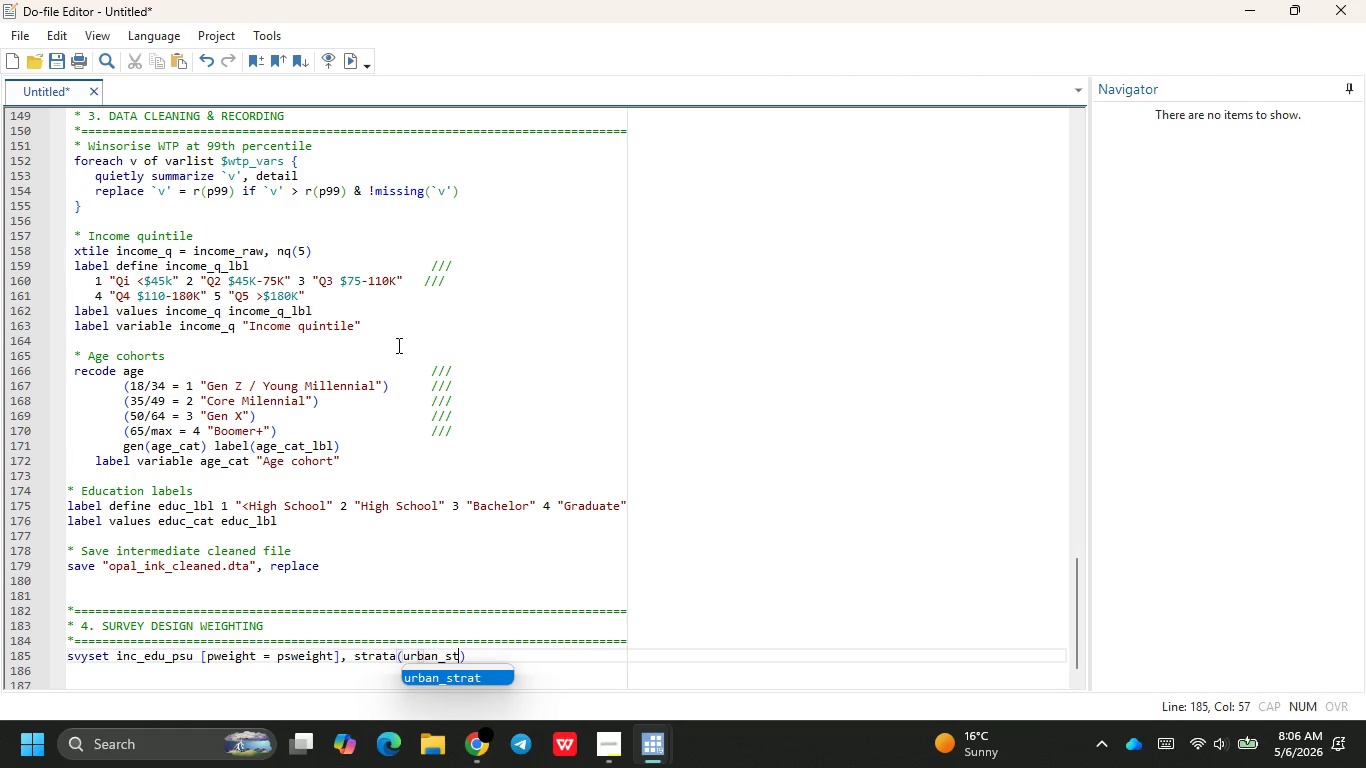 
key(ArrowRight)
 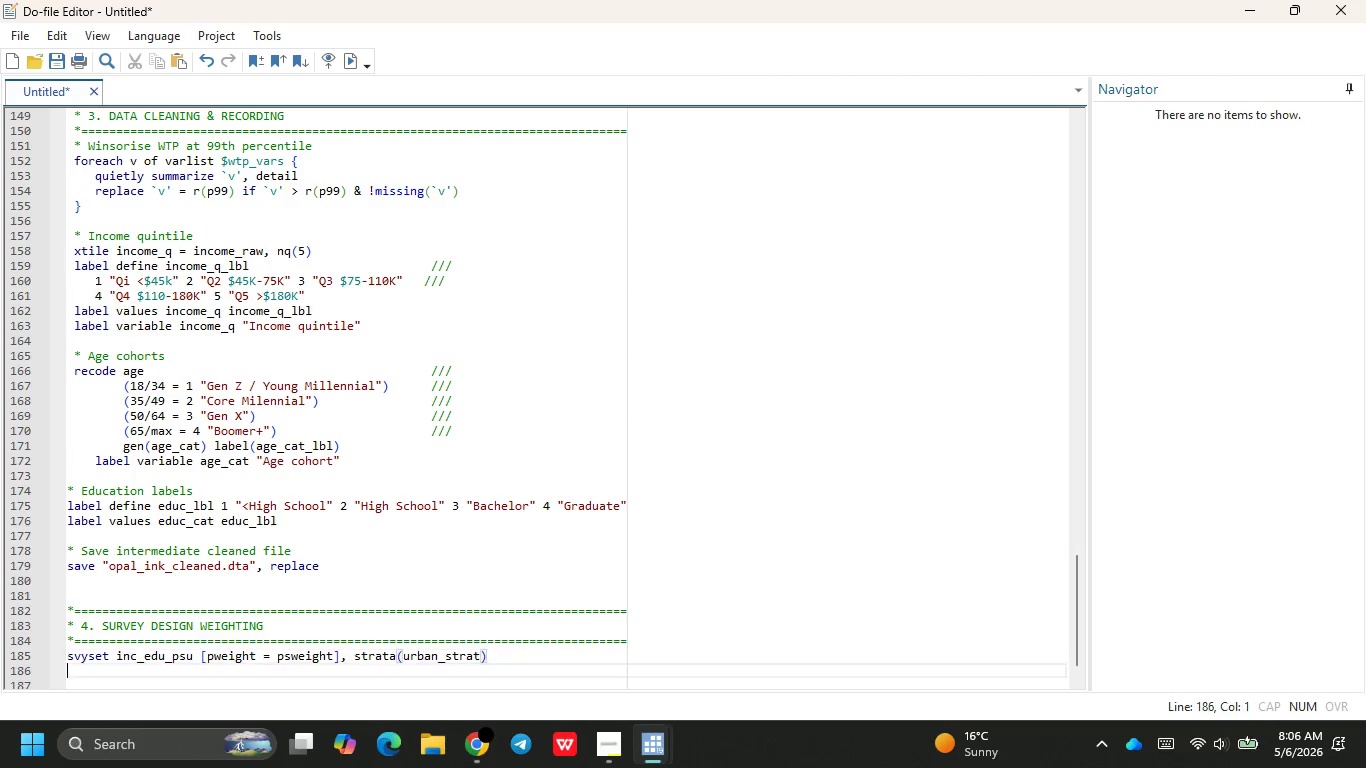 
key(Enter)
 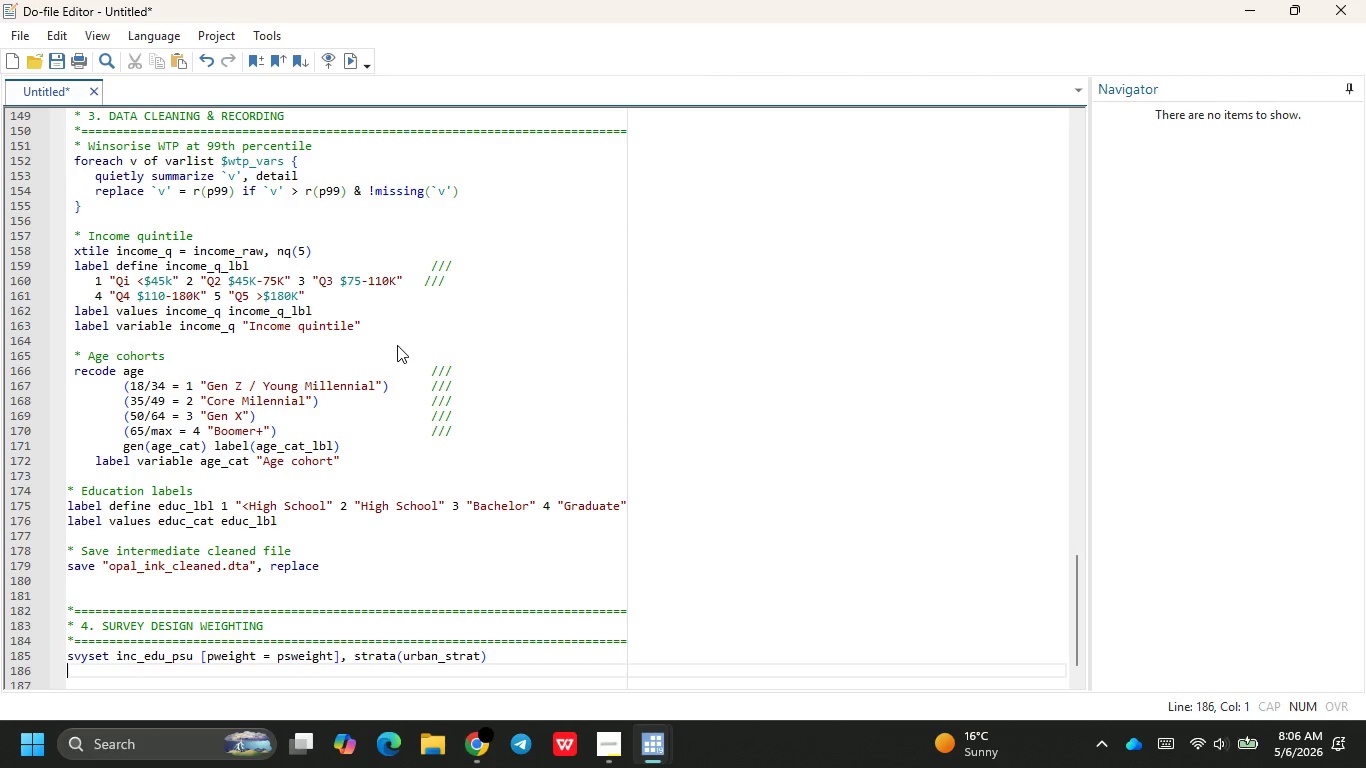 
type(vvce)
key(Backspace)
key(Backspace)
key(Backspace)
key(Backspace)
key(Tab)
key(Tab)
key(Backspace)
type(vce )
key(Backspace)
type((linearized)
 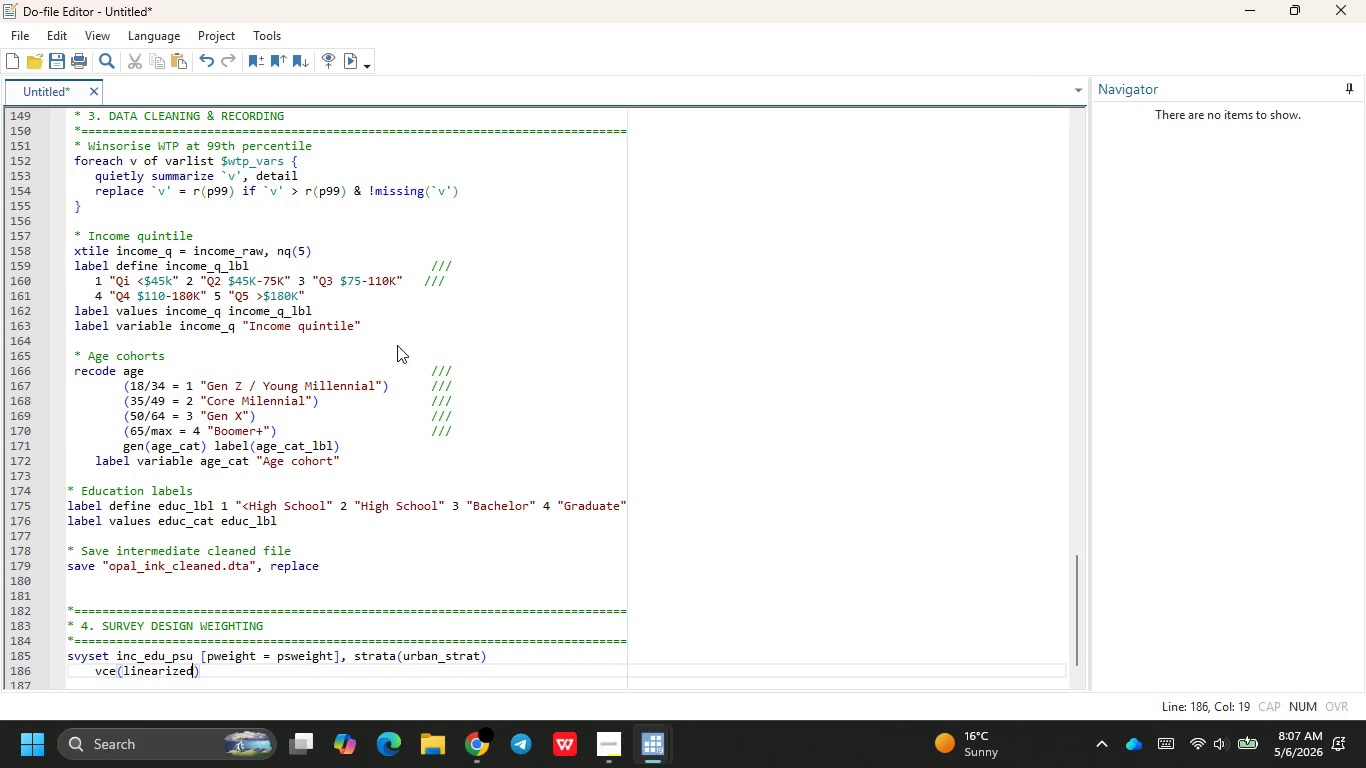 
key(ArrowRight)
 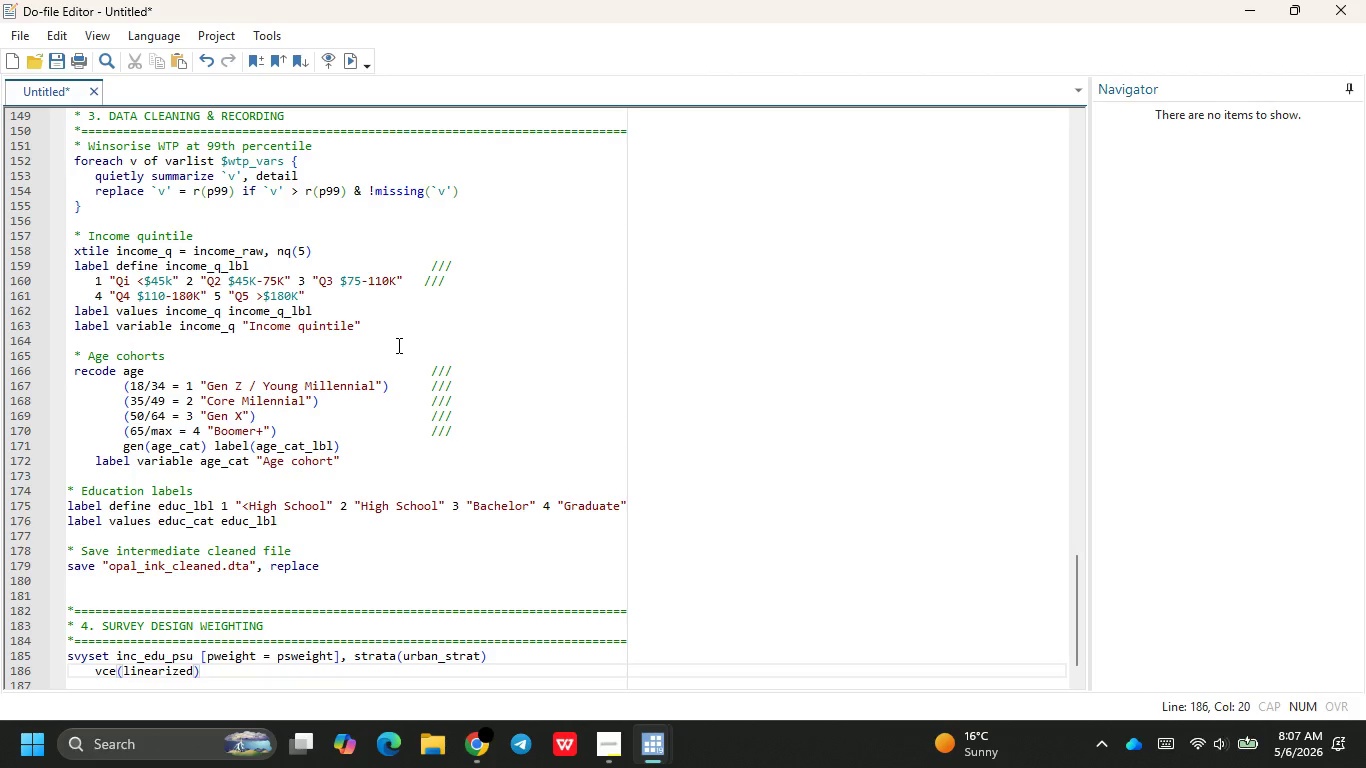 
type( singleunit(certainity)
 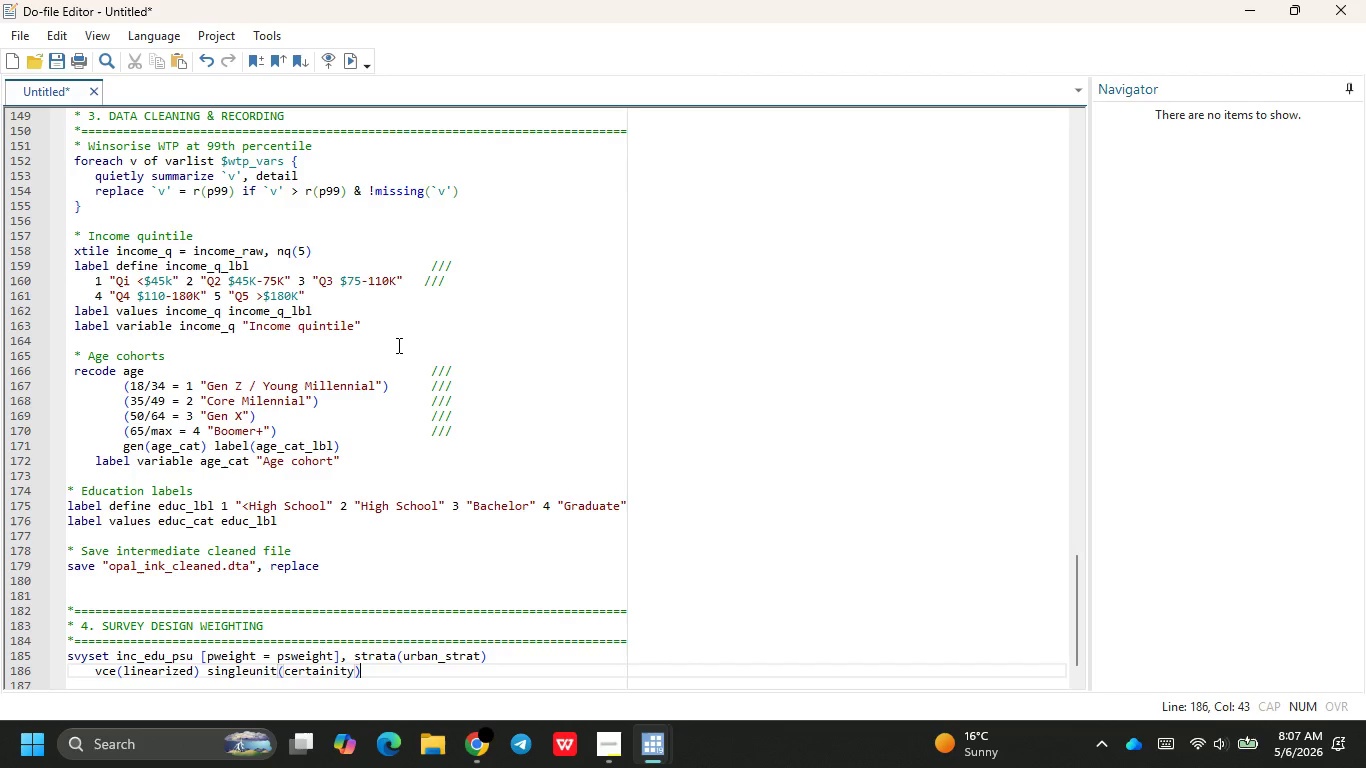 
 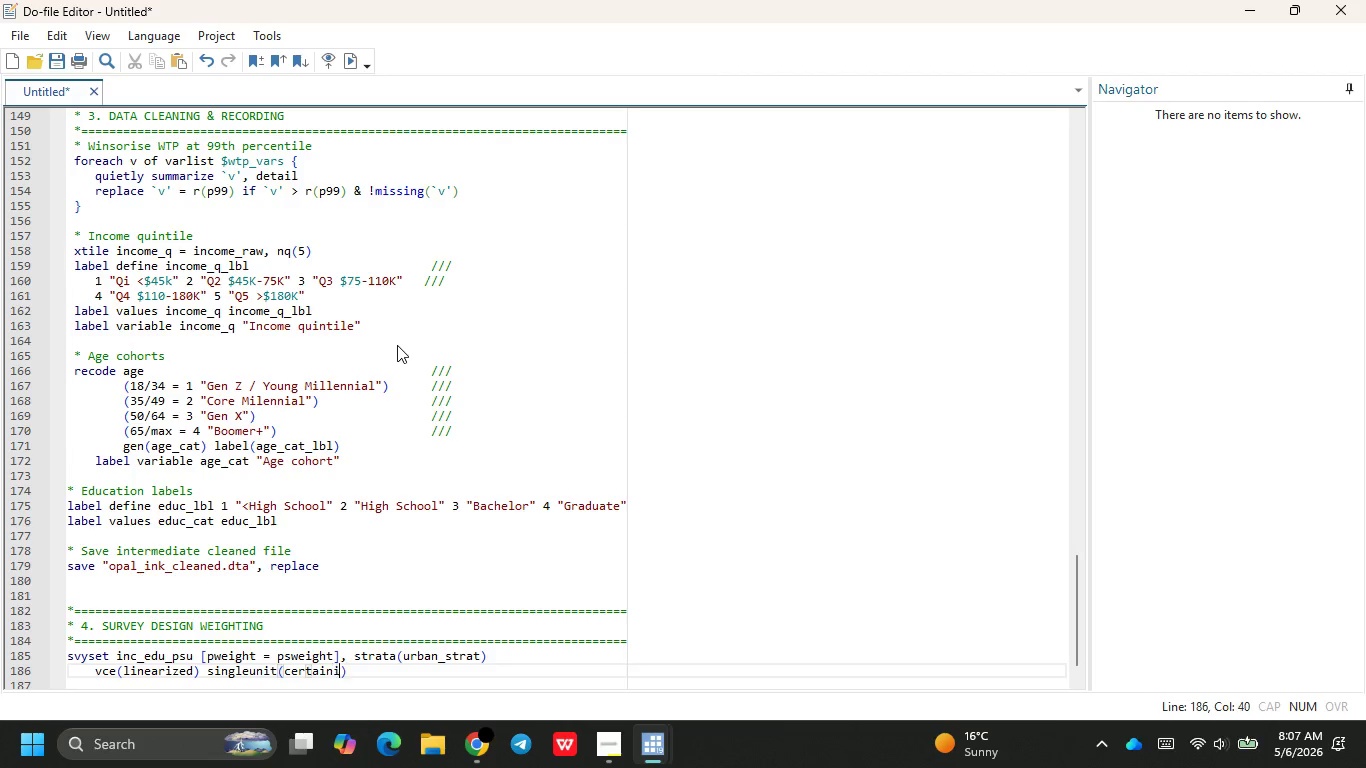 
key(ArrowRight)
 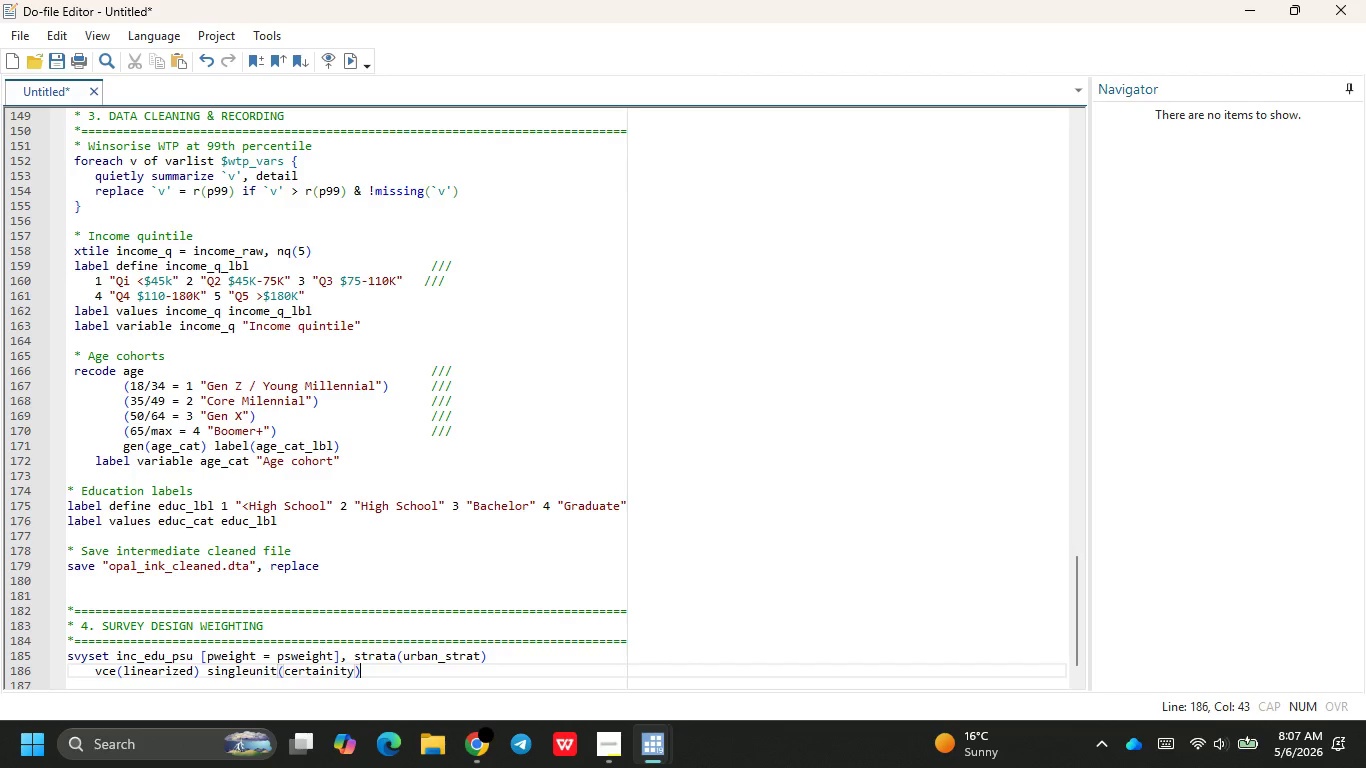 
key(Enter)
 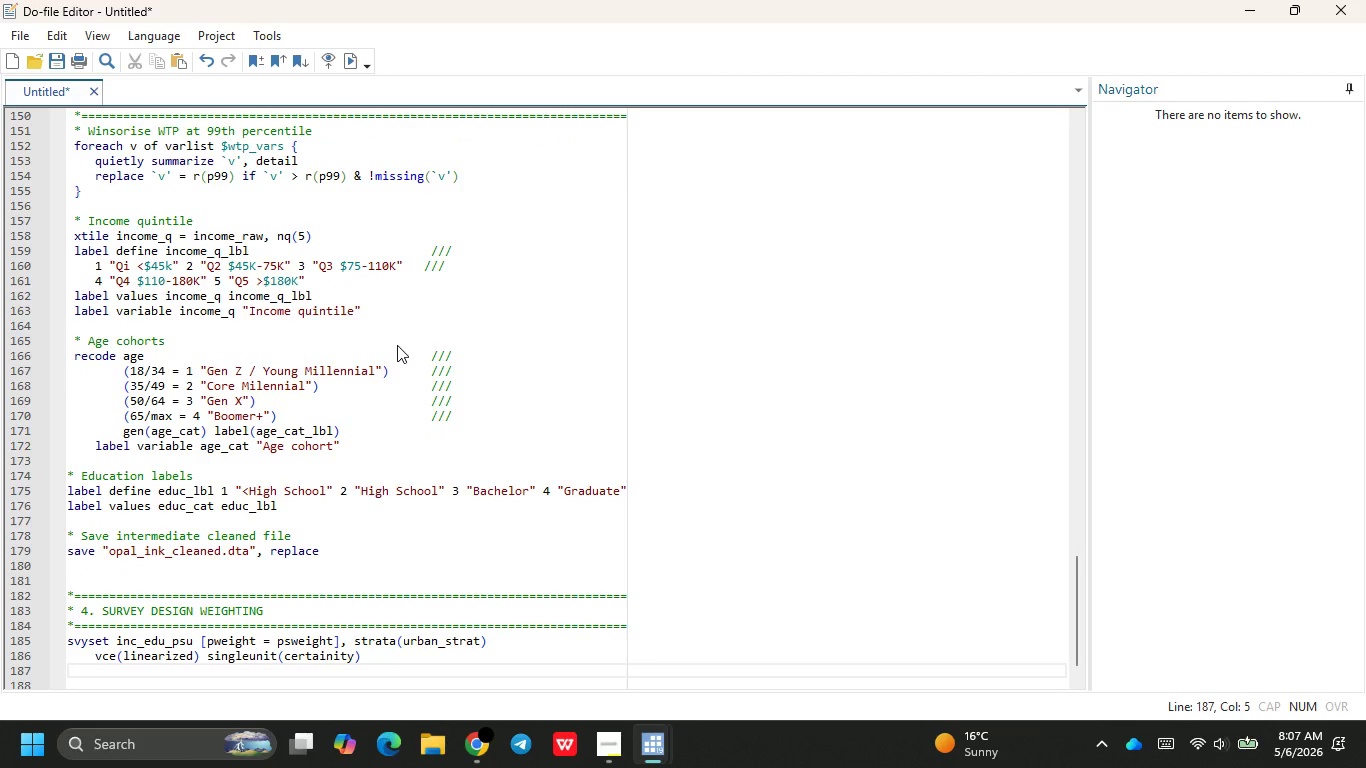 
key(Backspace)
type(svys)
key(Backspace)
type(des)
 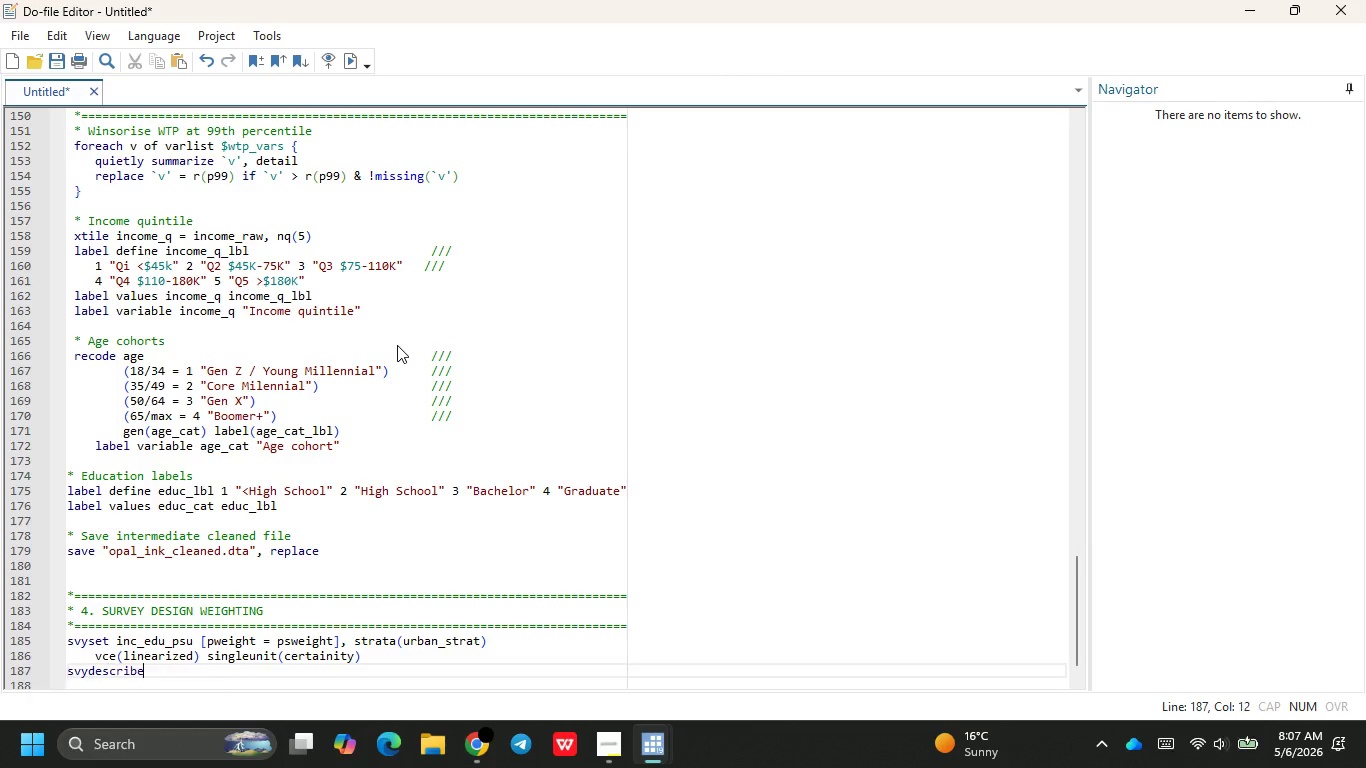 
key(Enter)
 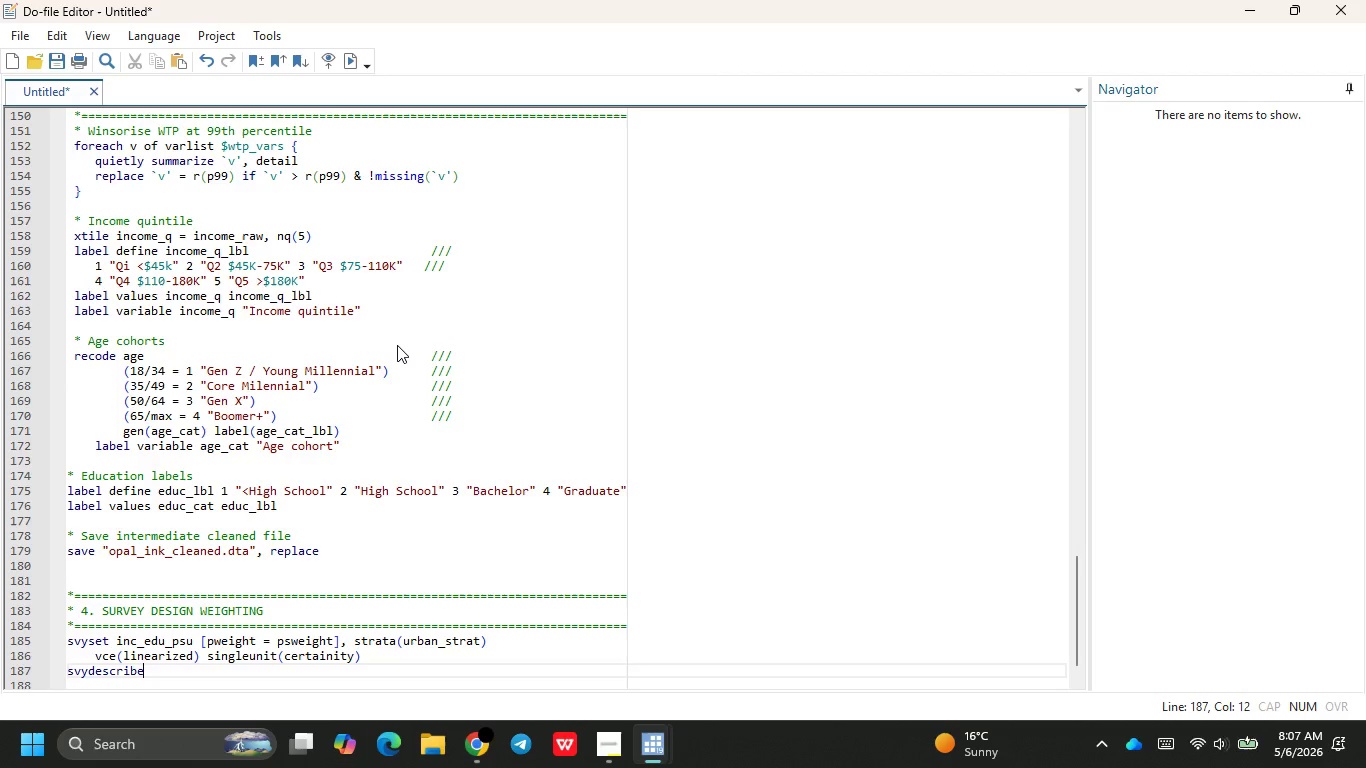 
key(Enter)
 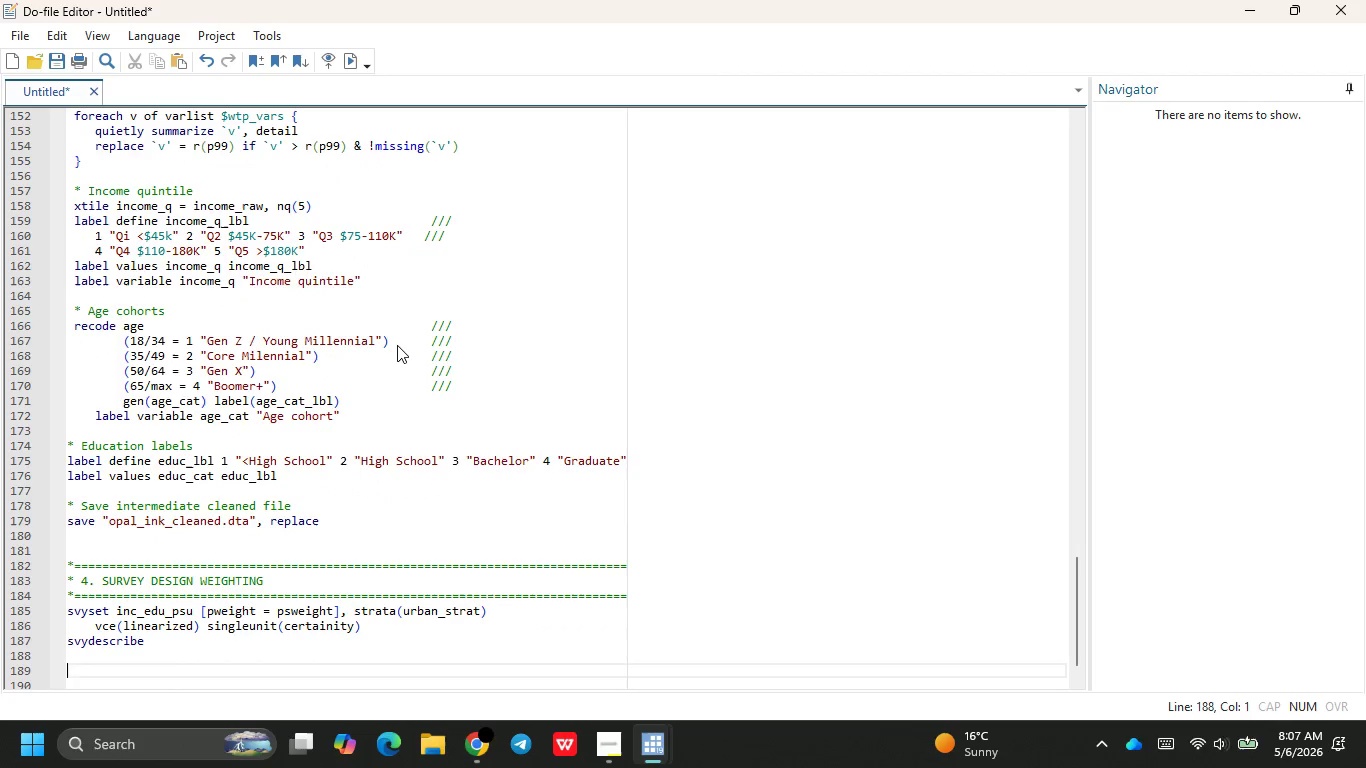 
key(Enter)
 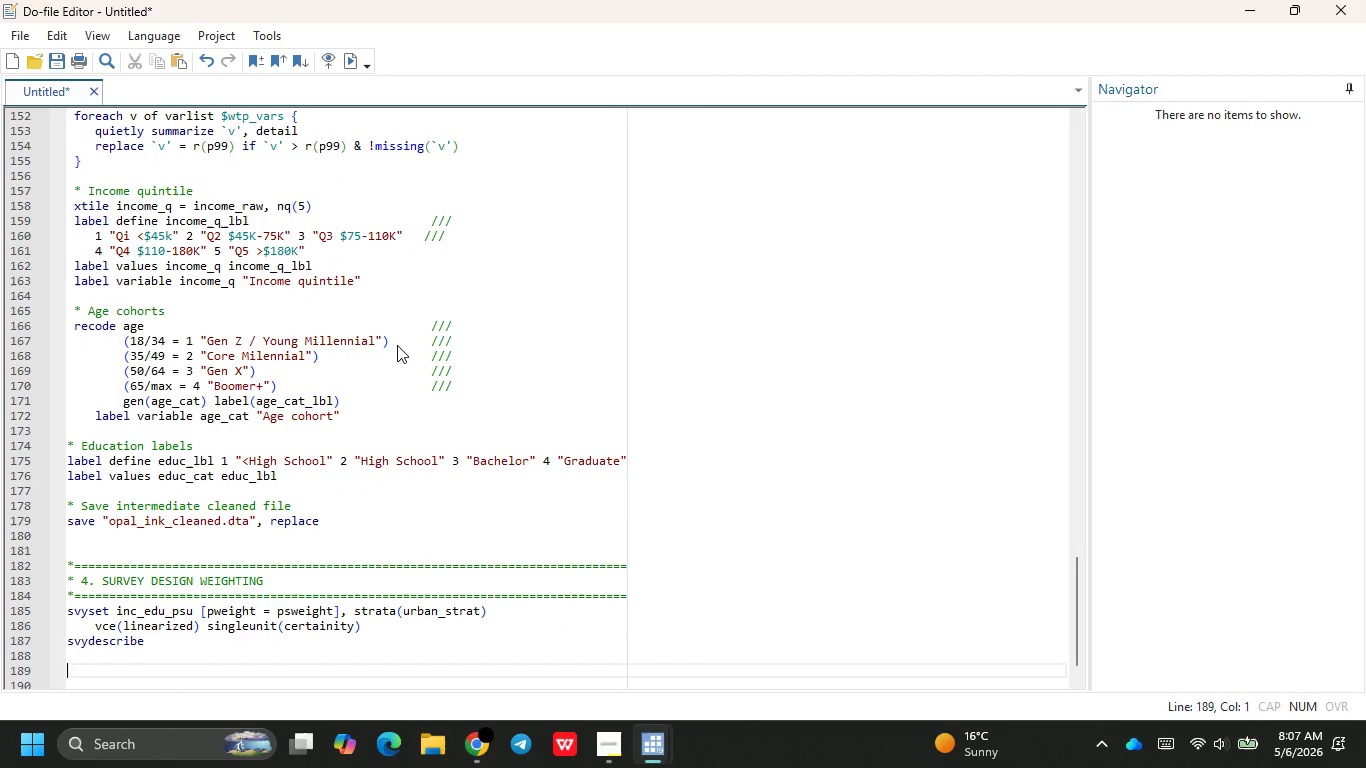 
type(* Weu)
key(Backspace)
type(ighted vs unq)
key(Backspace)
type(weighted income comparison )
 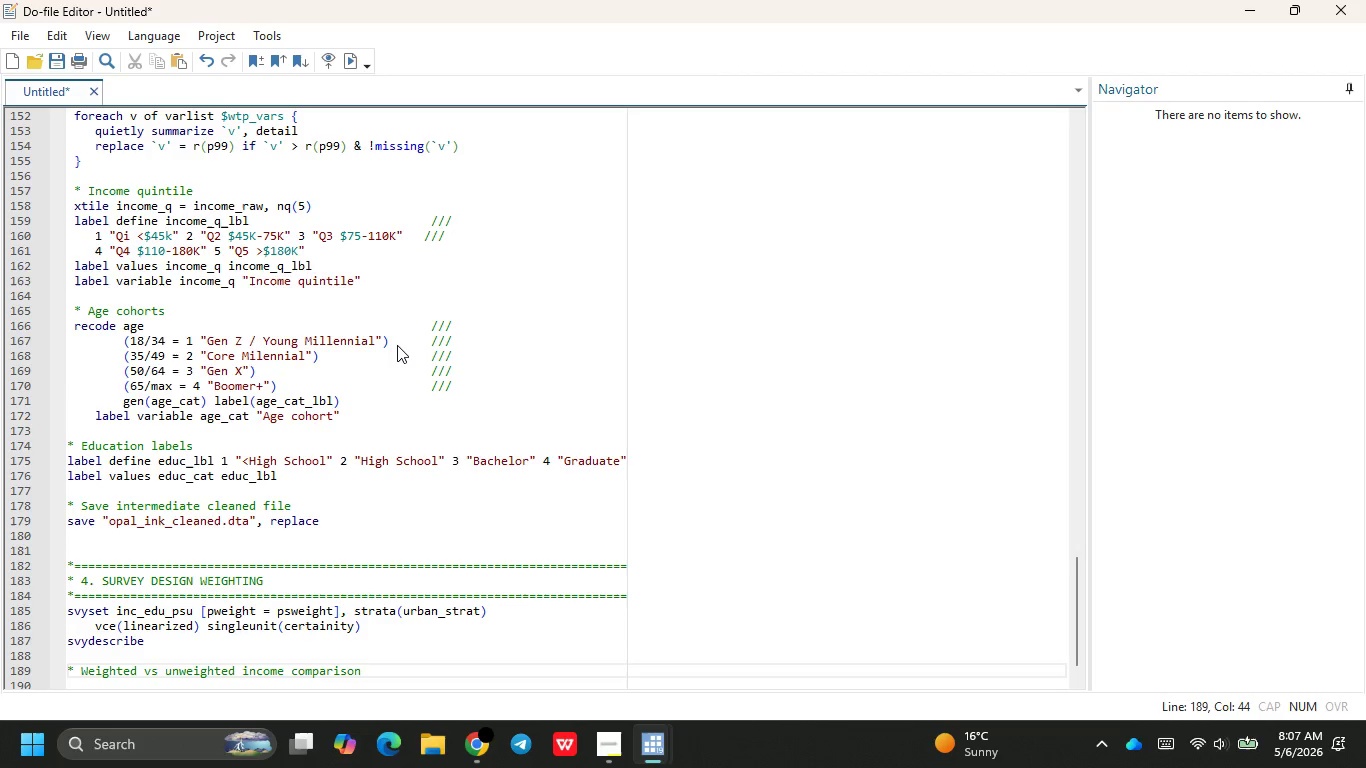 
key(Enter)
 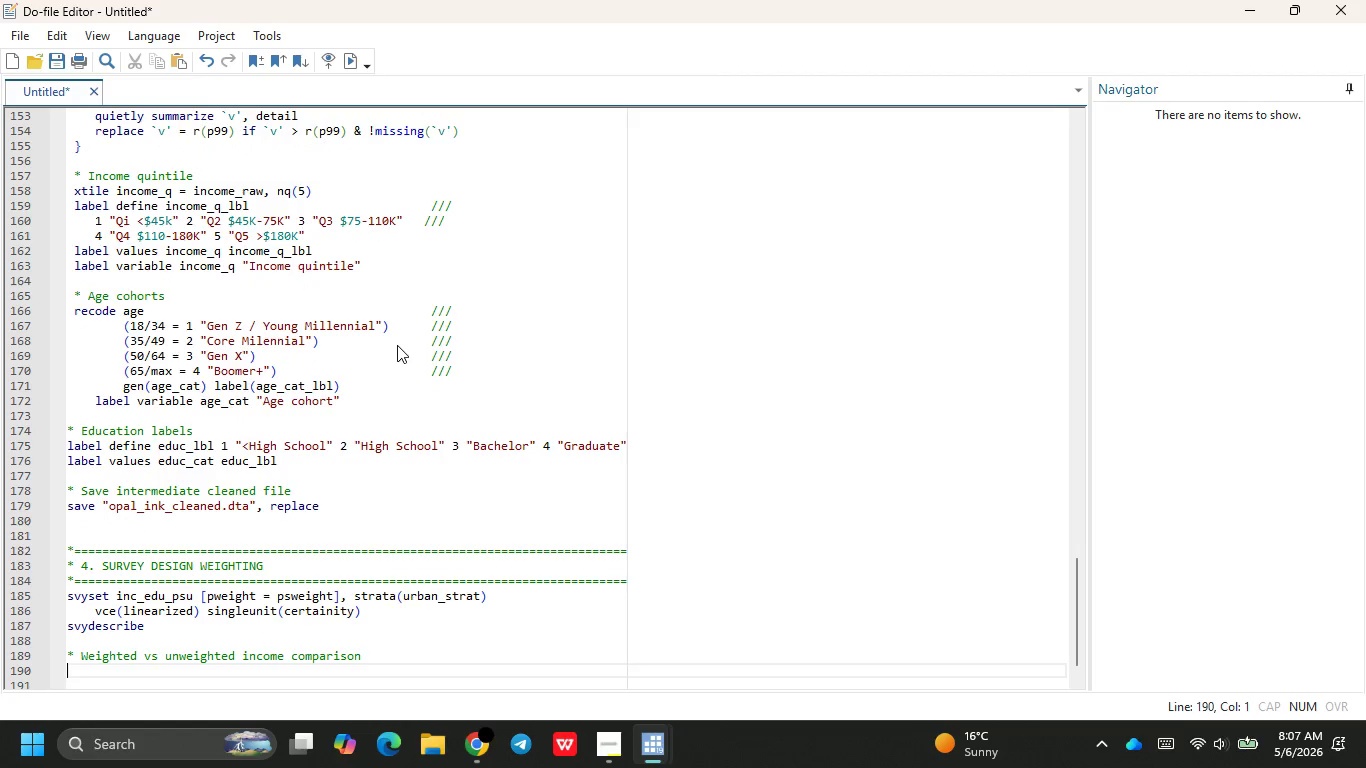 
type(svy :)
key(Backspace)
key(Backspace)
type(: mean income_)
 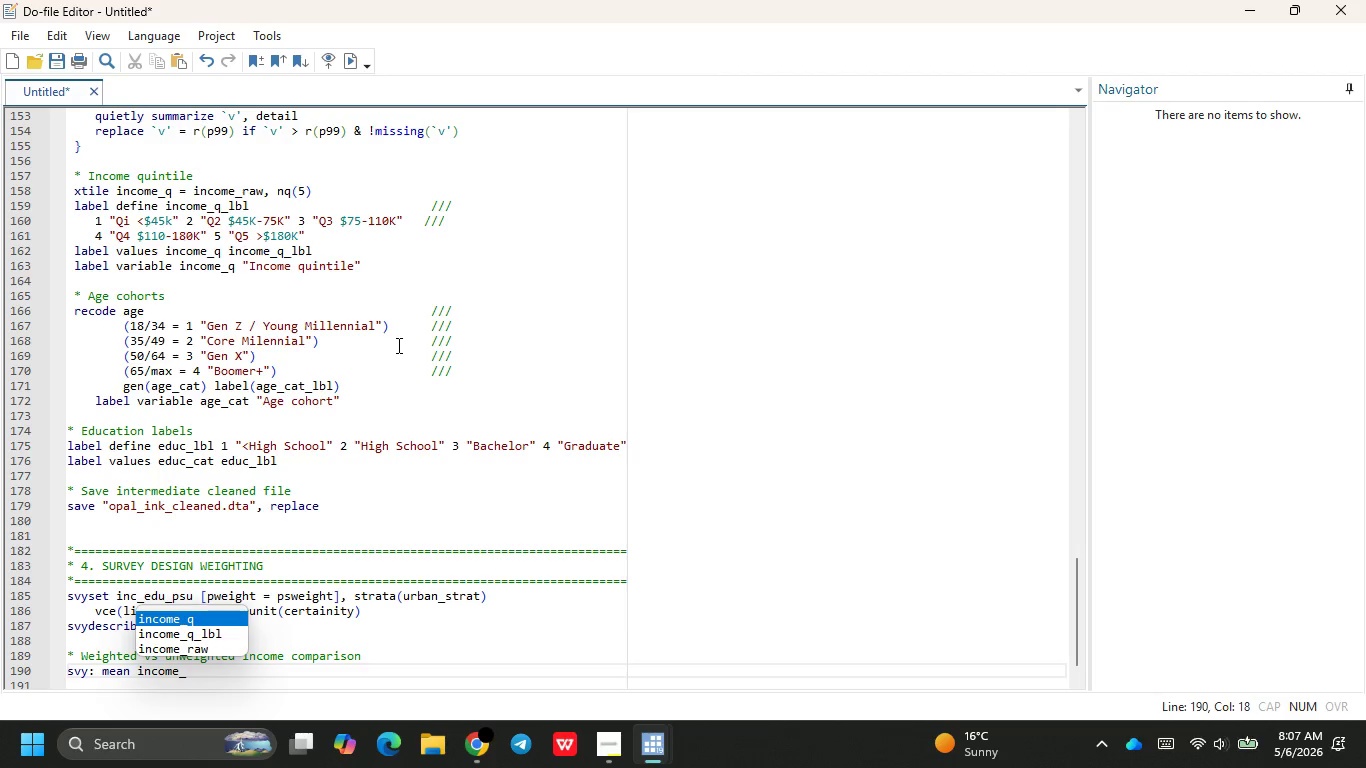 
key(ArrowDown)
 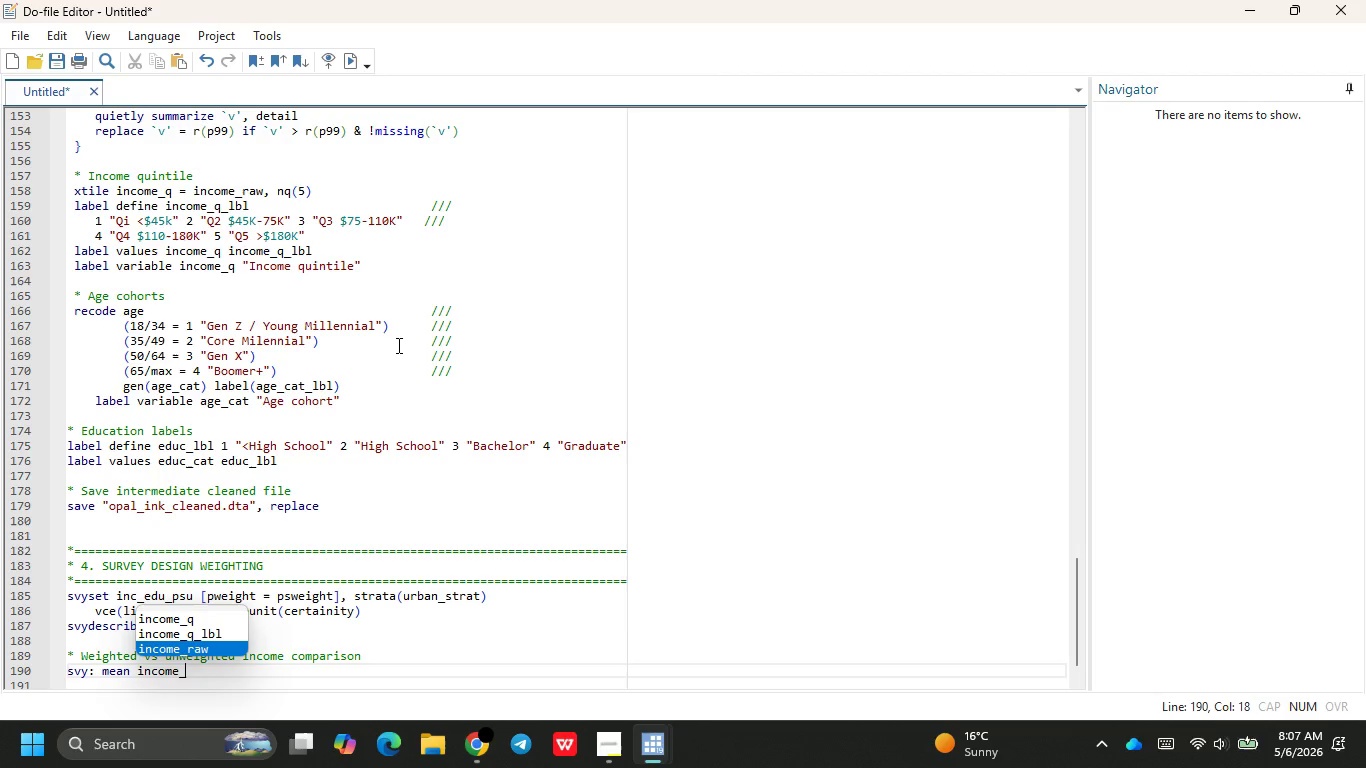 
key(ArrowDown)
 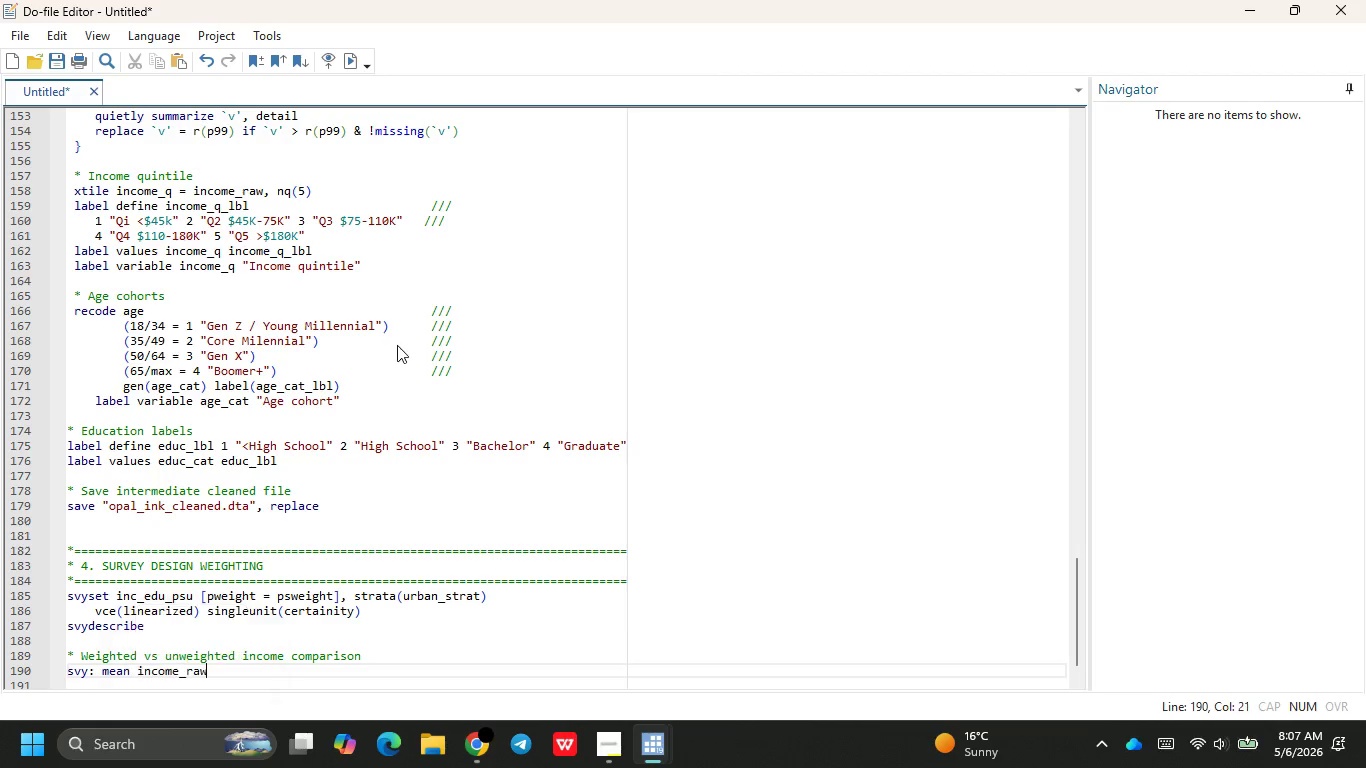 
key(Enter)
 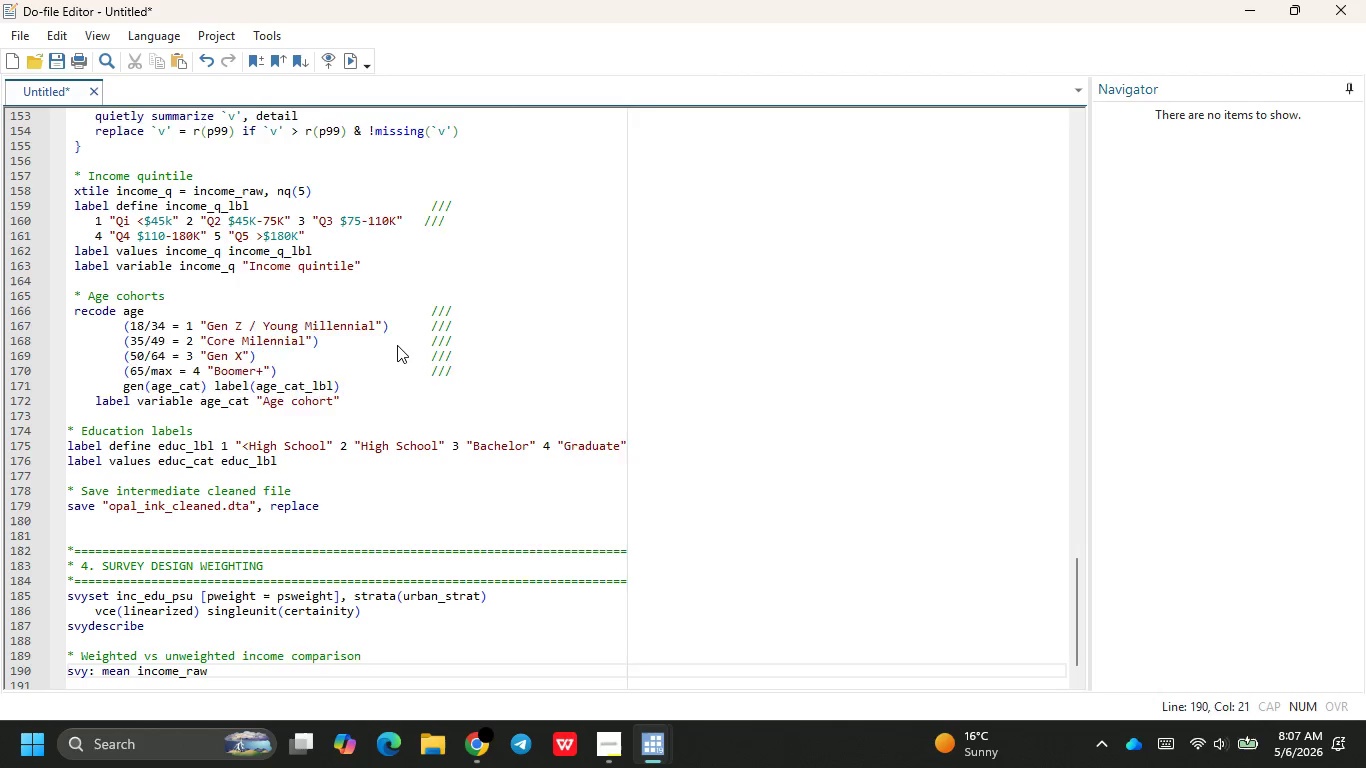 
key(Enter)
 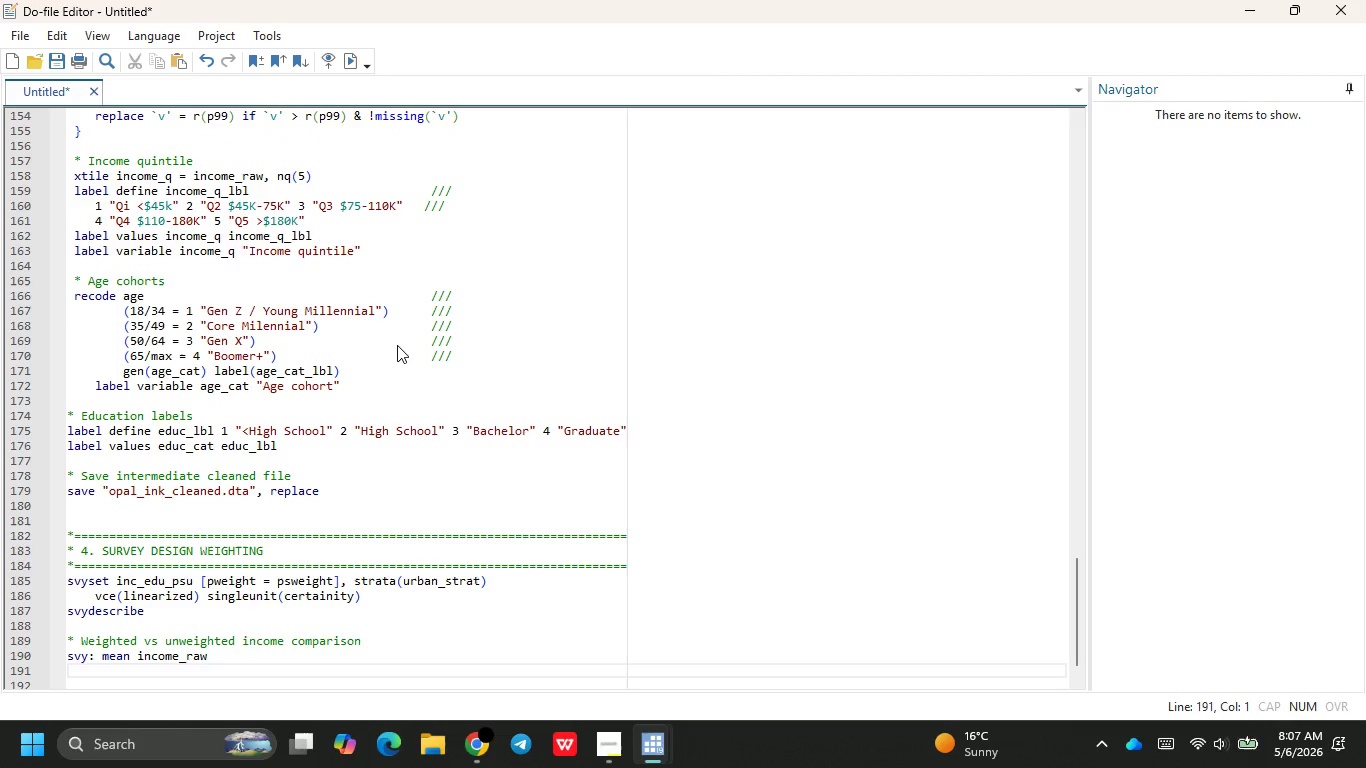 
type(s)
key(Backspace)
type(mean:)
key(Backspace)
type( income_raw)
 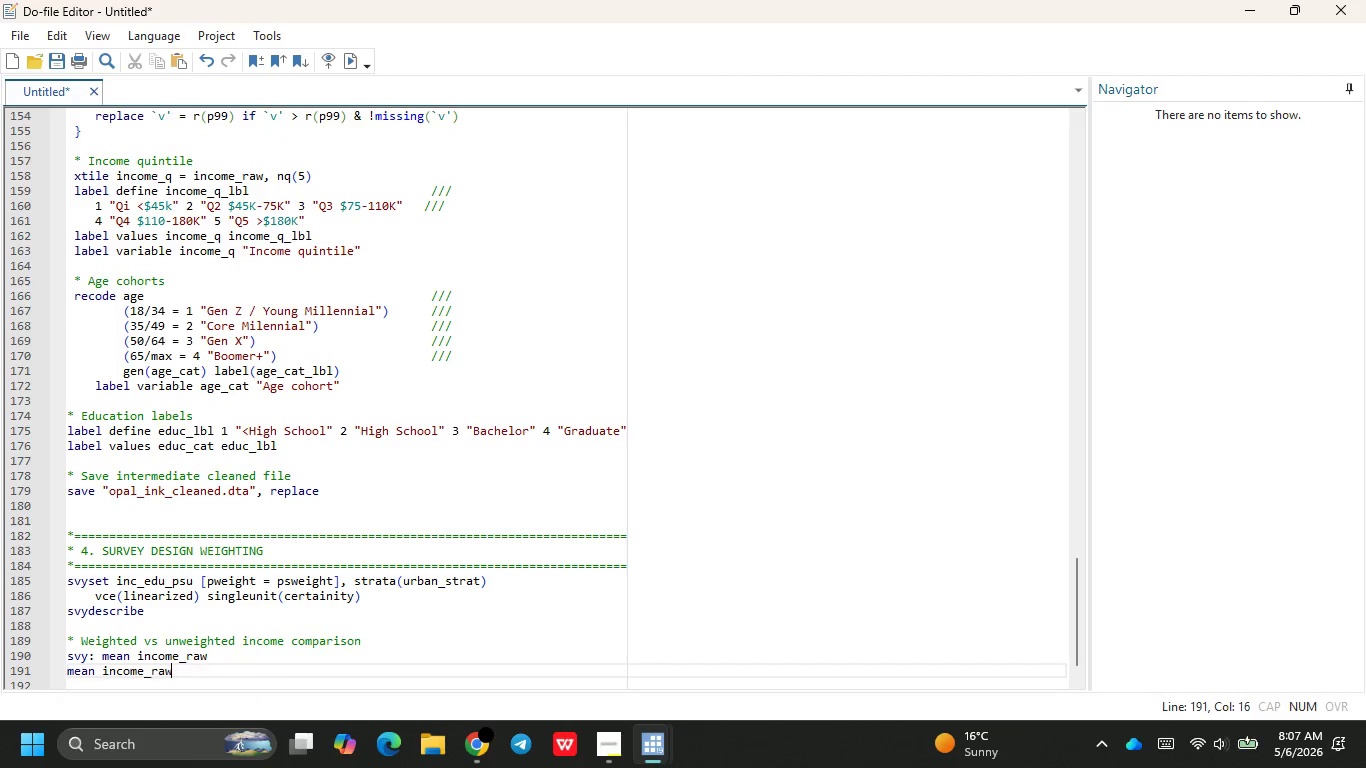 
key(Enter)
 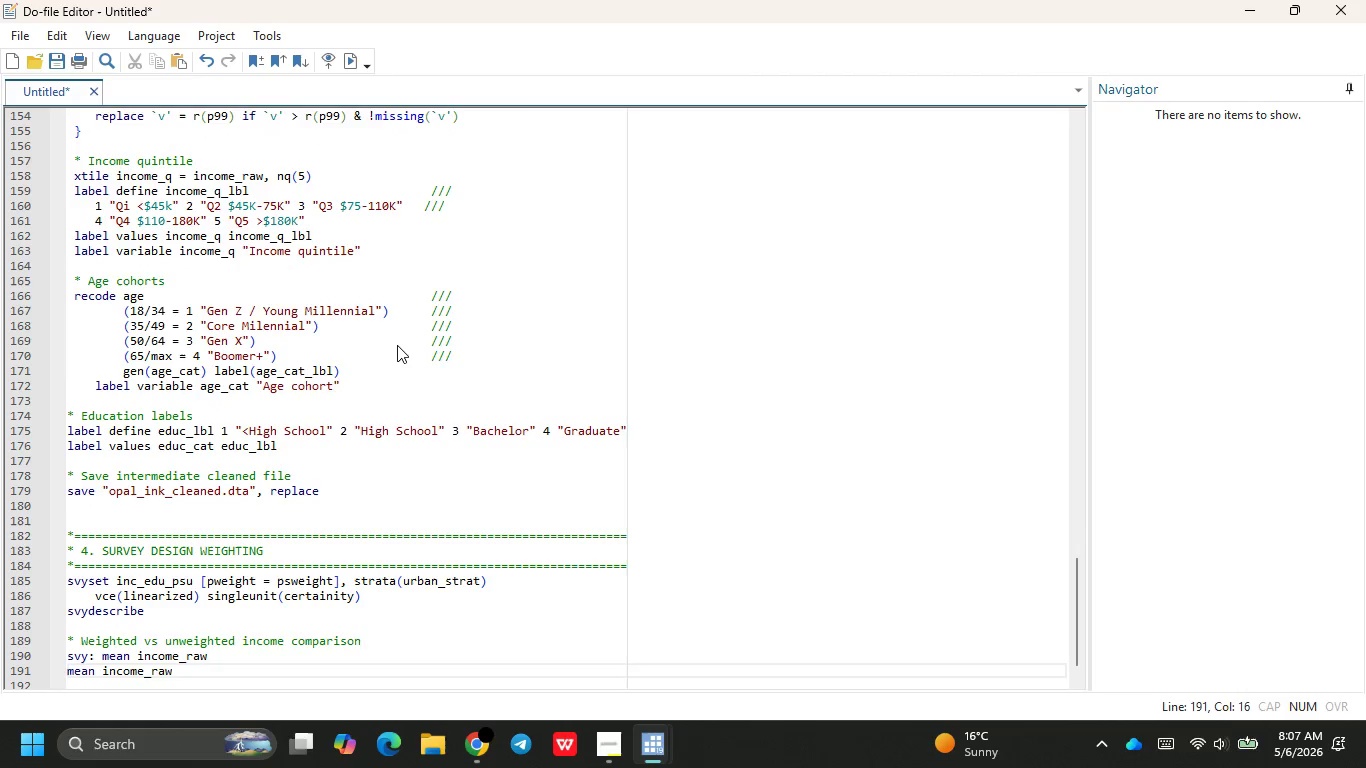 
key(Enter)
 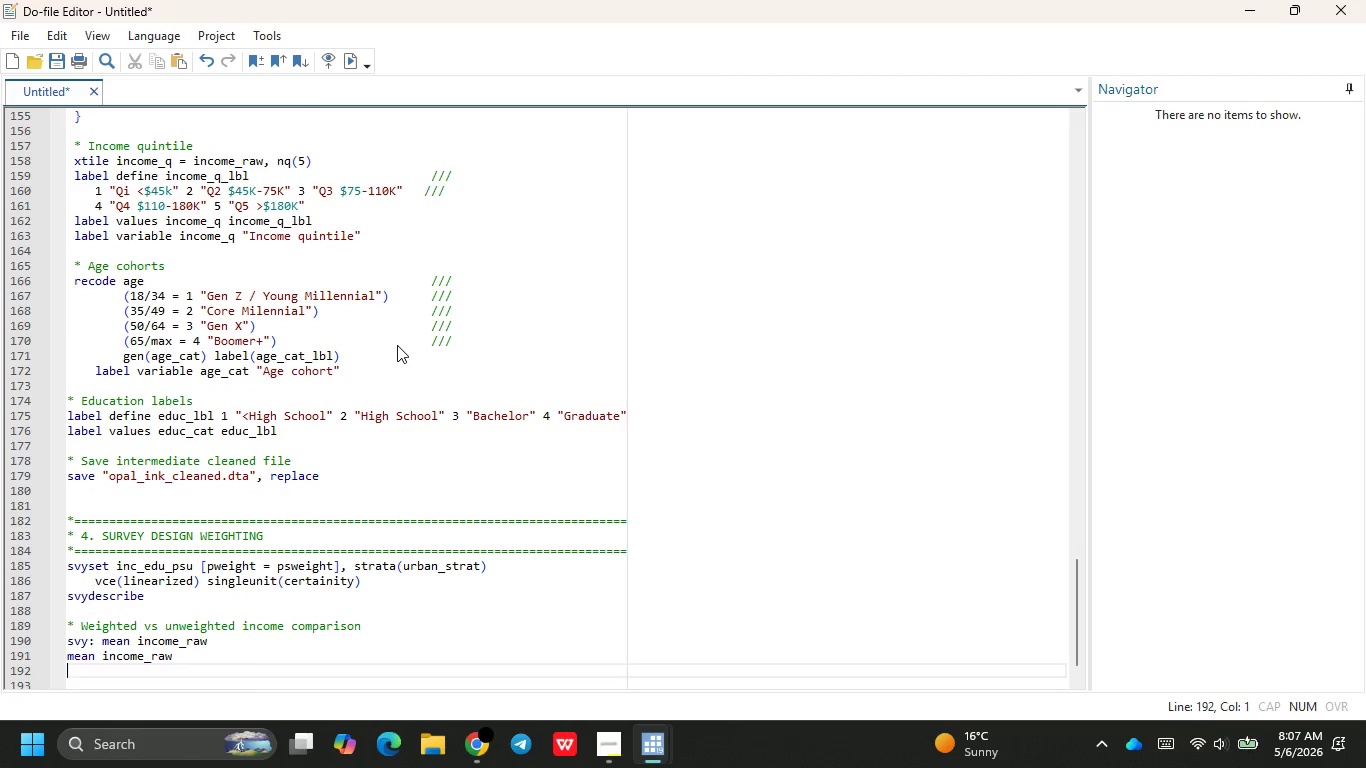 
key(Enter)
 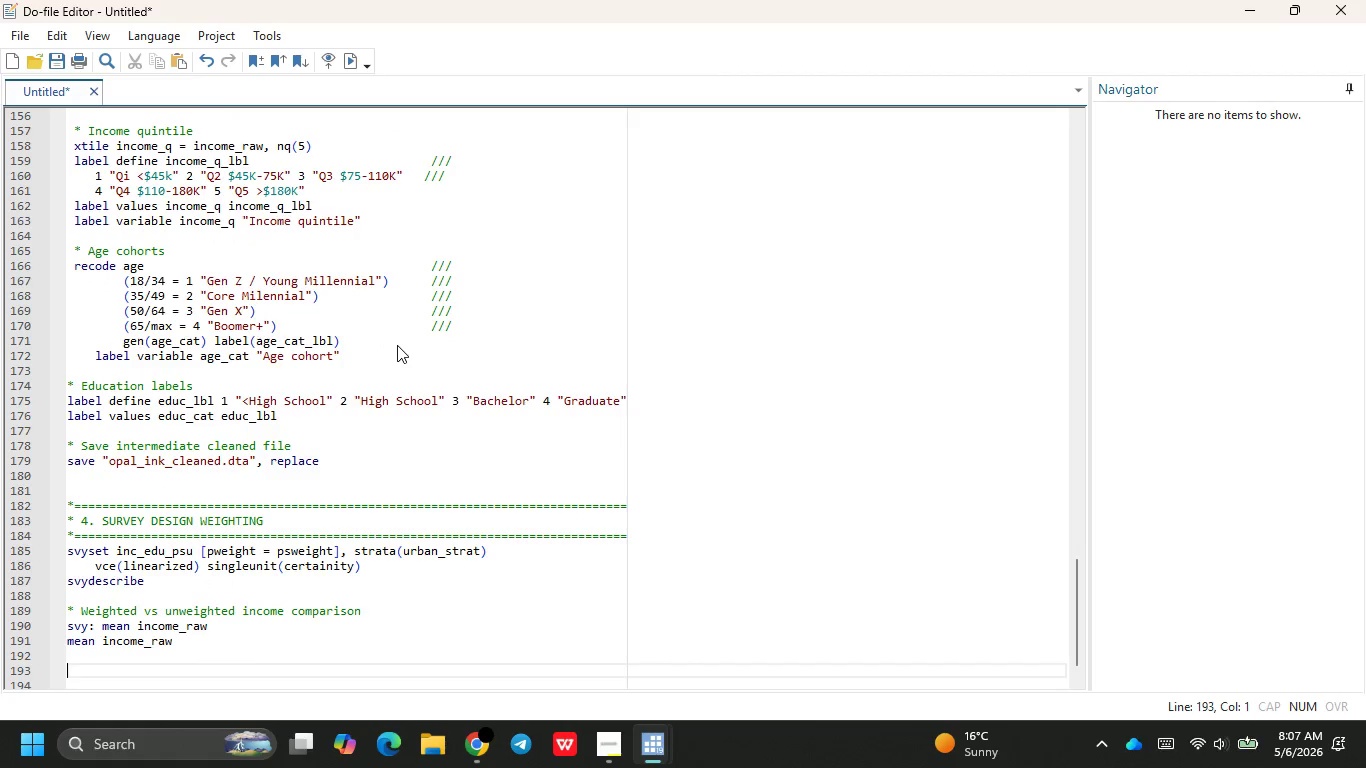 
type(* Weih)
key(Backspace)
type(ghted WTP by income quintile)
 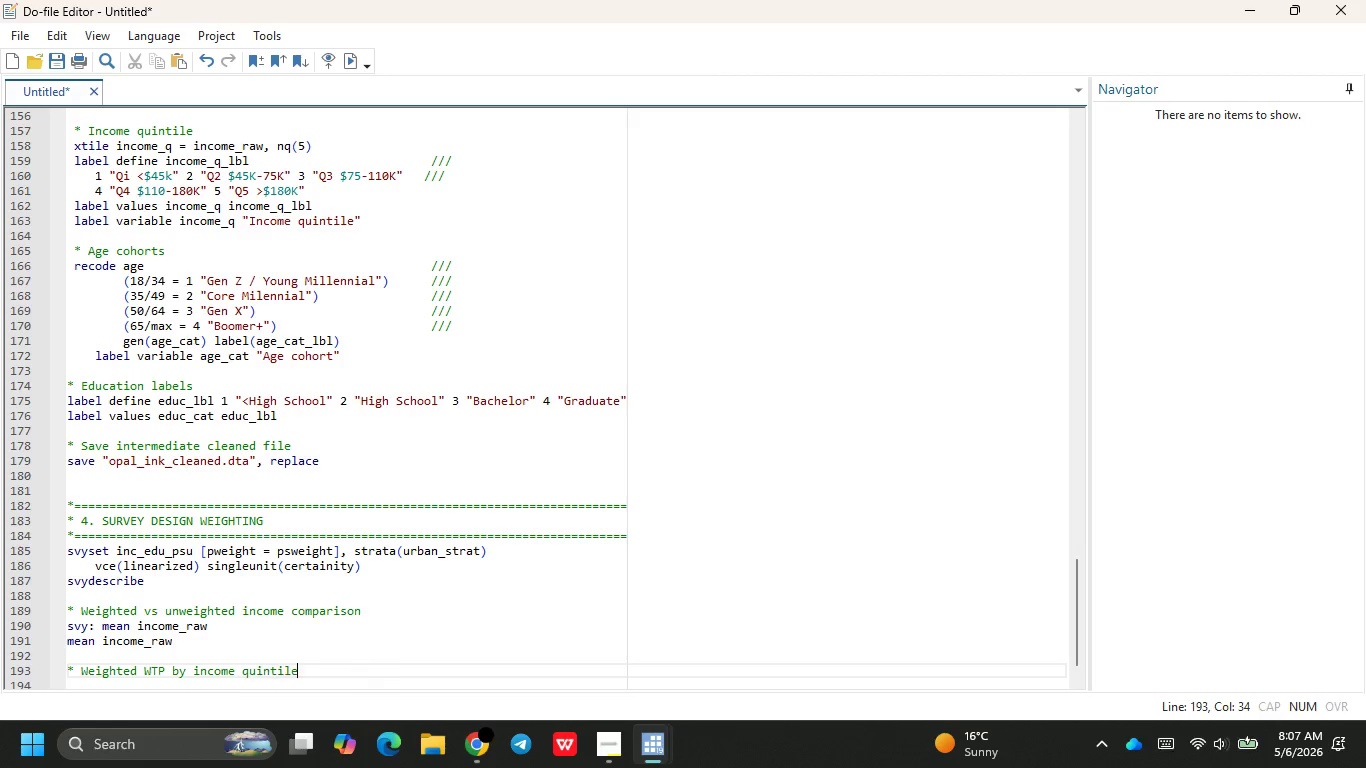 
key(Enter)
 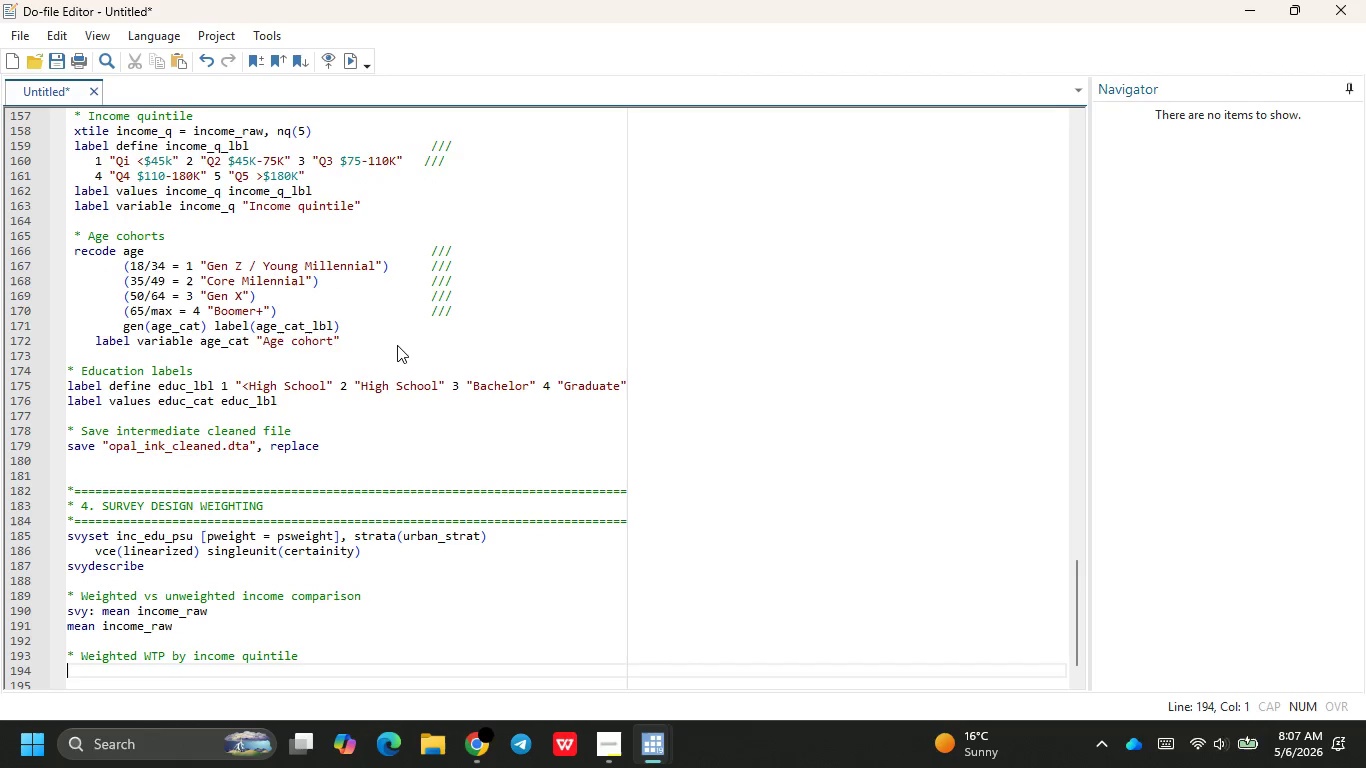 
key(Enter)
 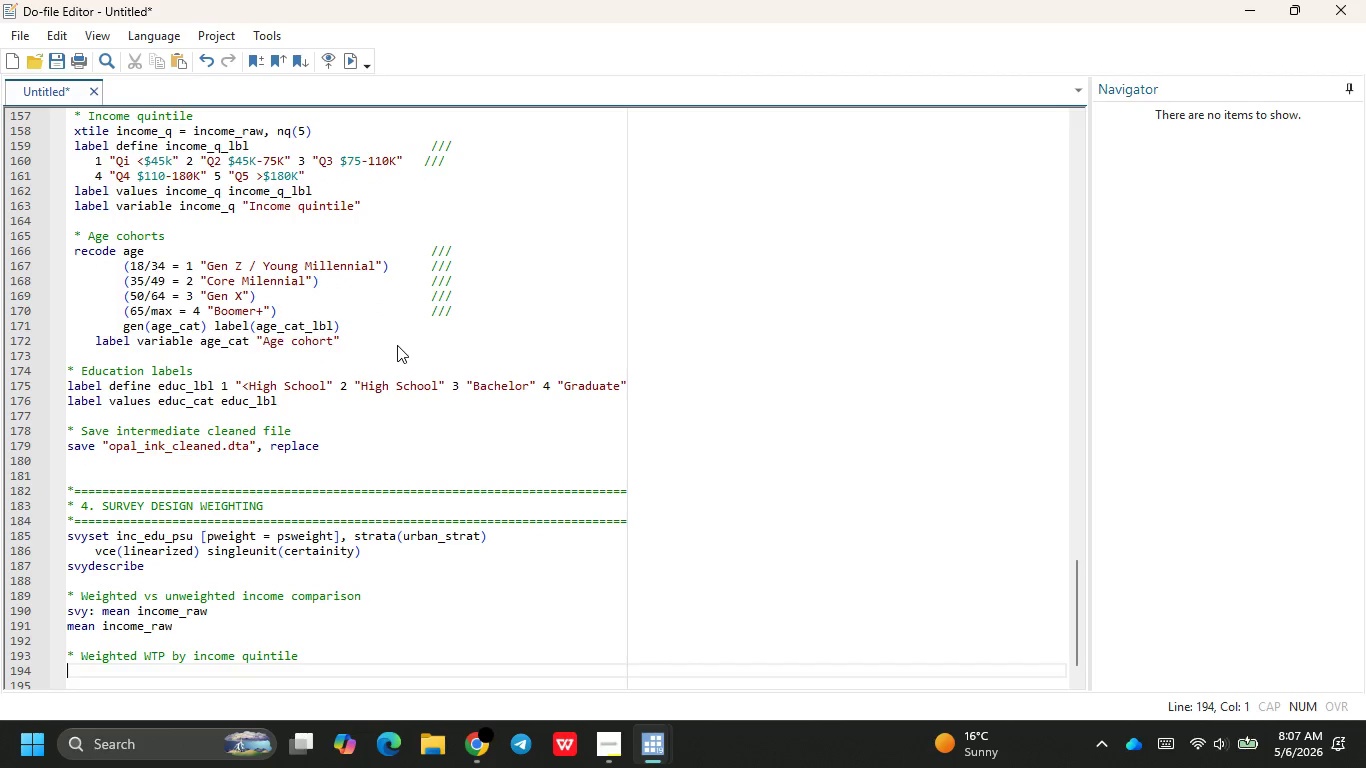 
type(svy: mean wtp)
 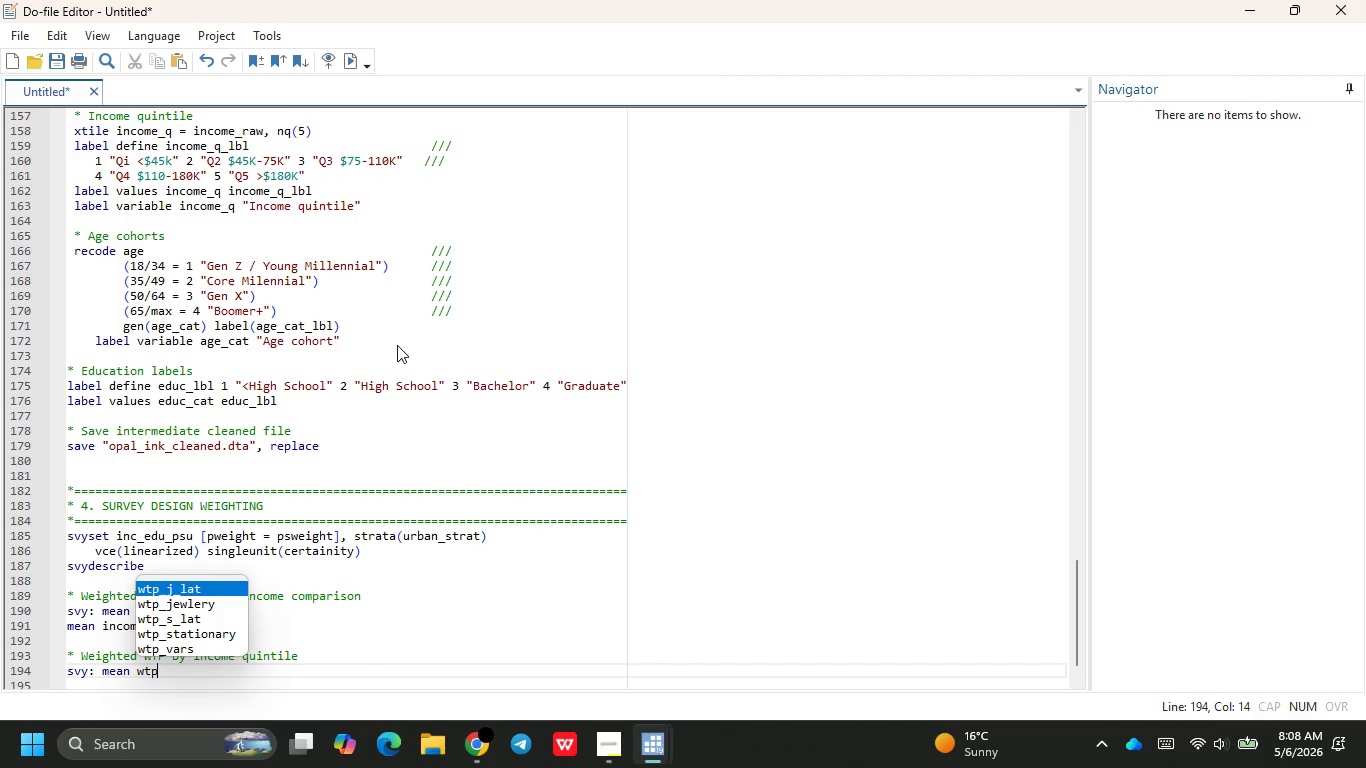 
key(ArrowDown)
 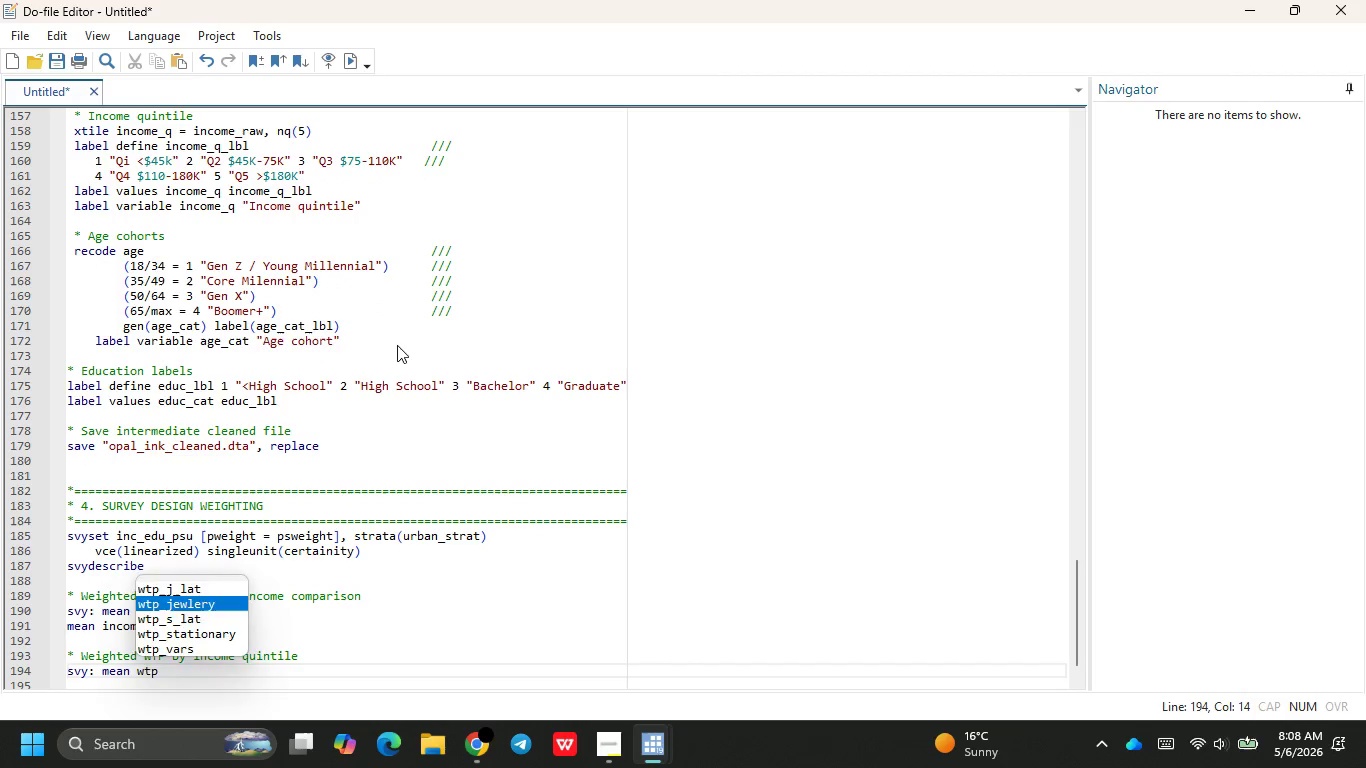 
key(Enter)
 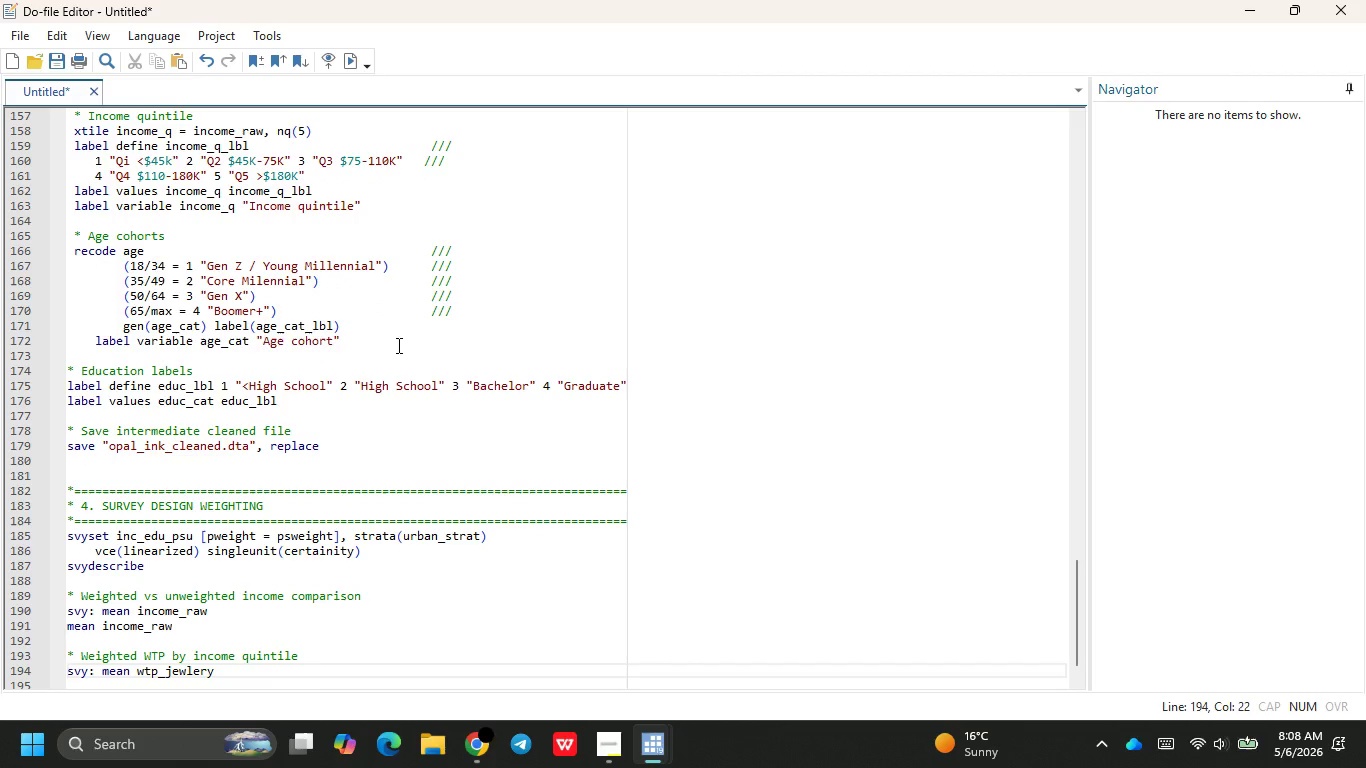 
type( wtp_st)
 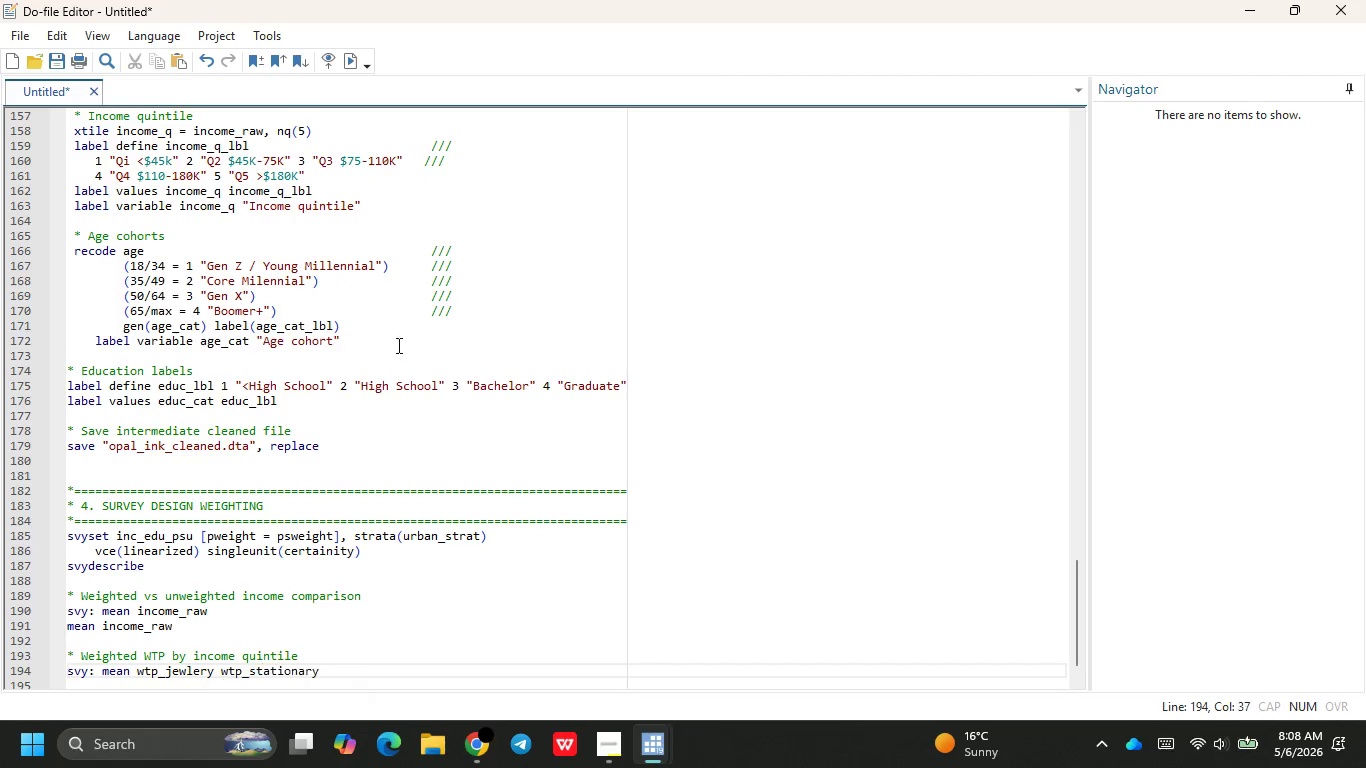 
 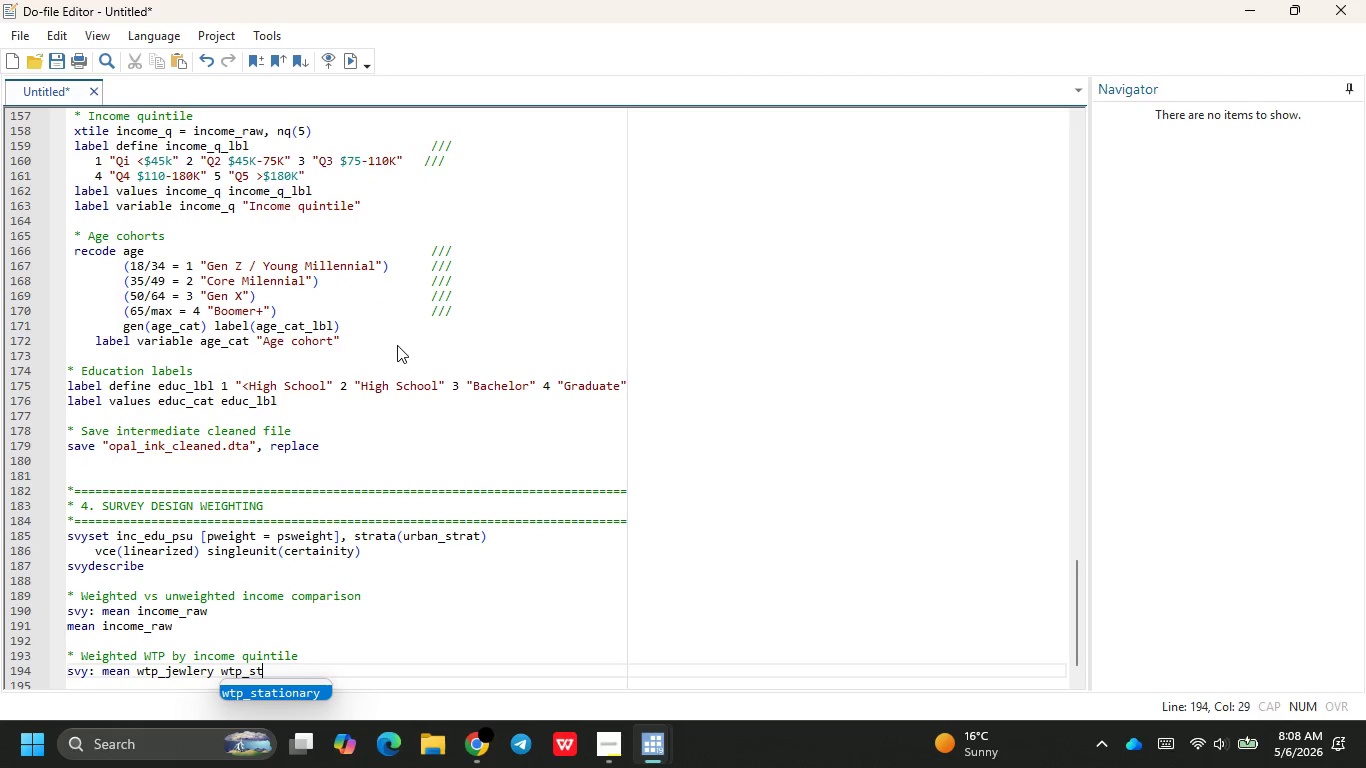 
key(Enter)
 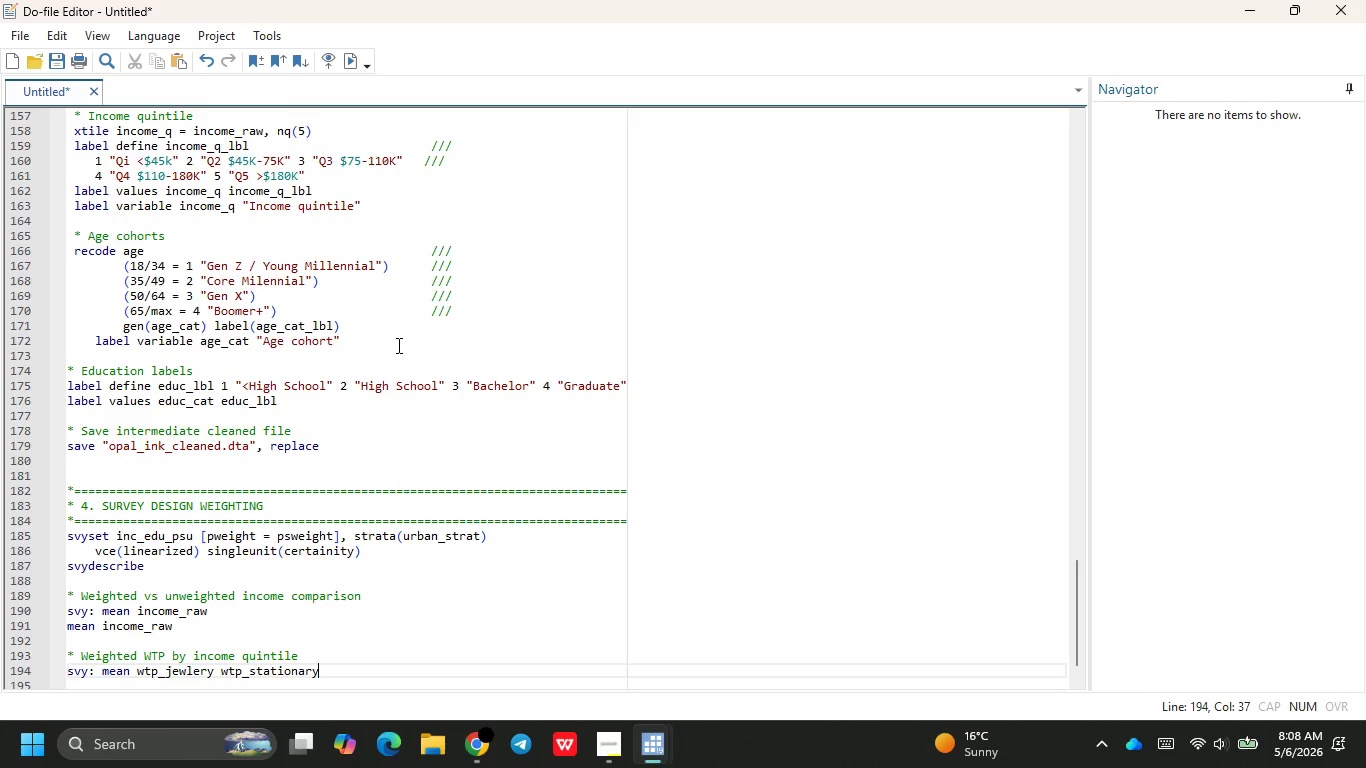 
wait(8.55)
 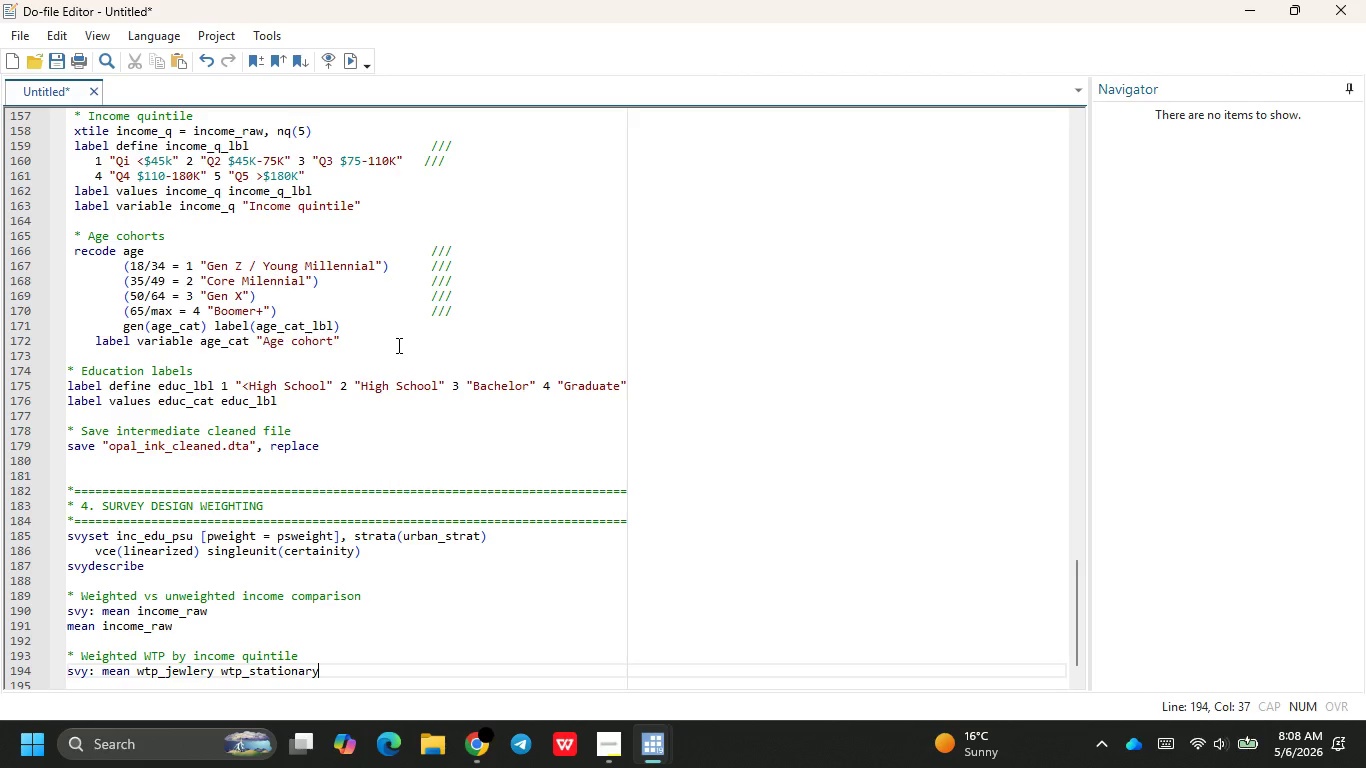 
scroll: coordinate [424, 441], scroll_direction: up, amount: 9.0
 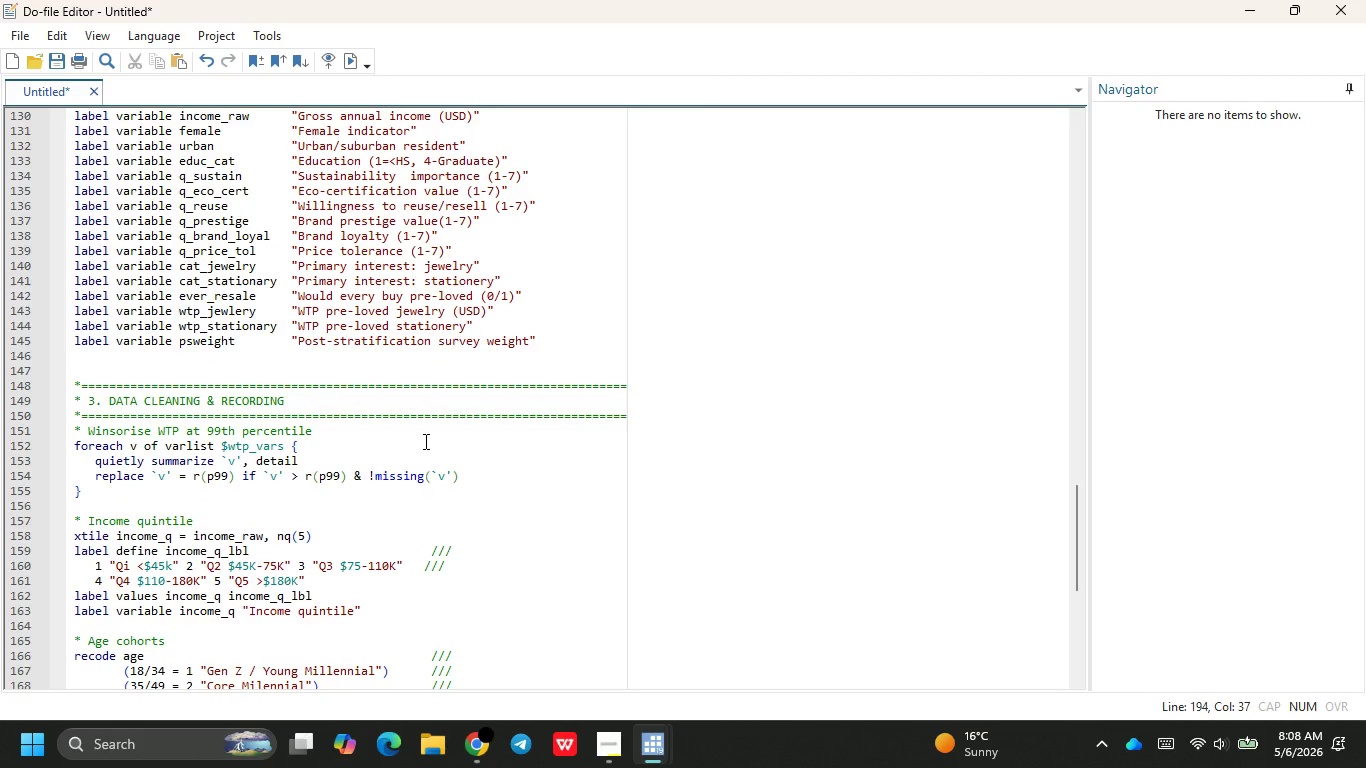 
scroll: coordinate [424, 441], scroll_direction: down, amount: 12.0
 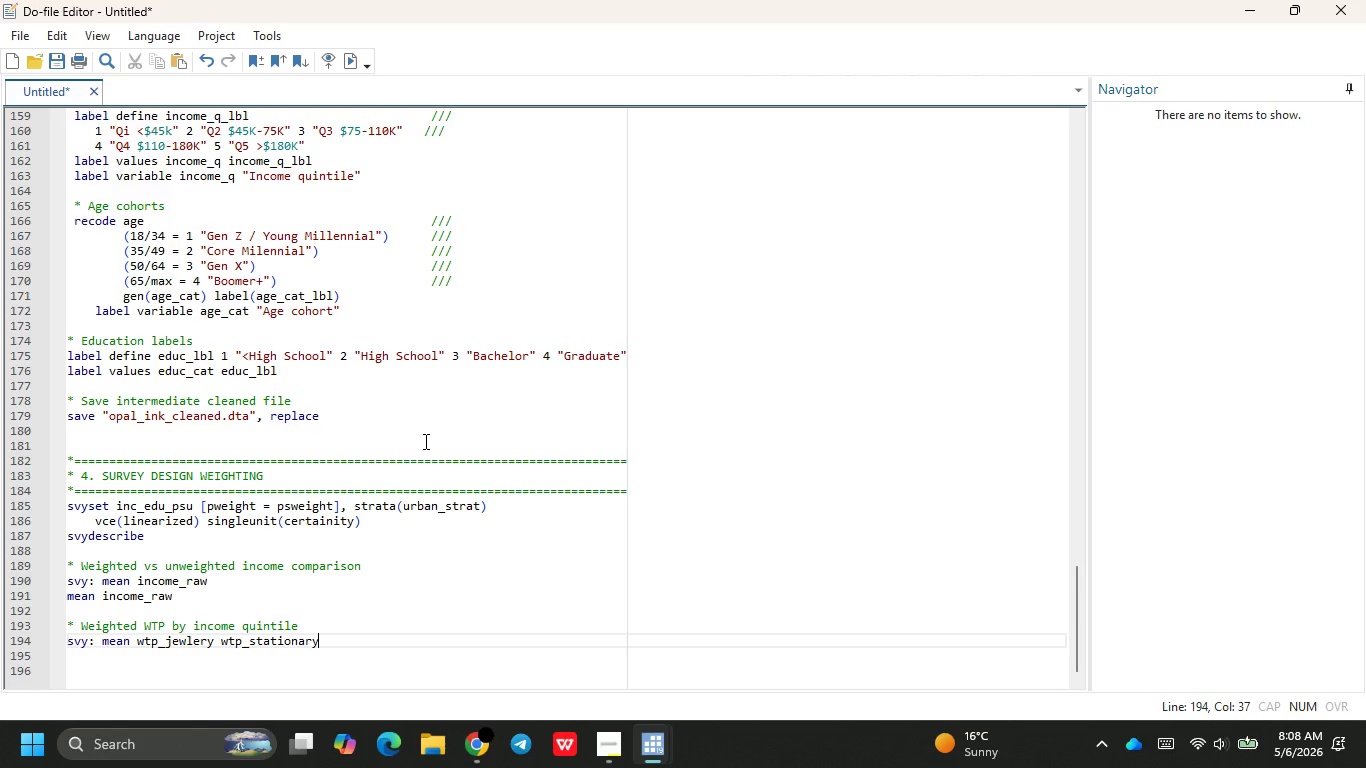 
type(, over(inocome)
key(Backspace)
key(Backspace)
key(Backspace)
key(Backspace)
key(Backspace)
type(come_q)
 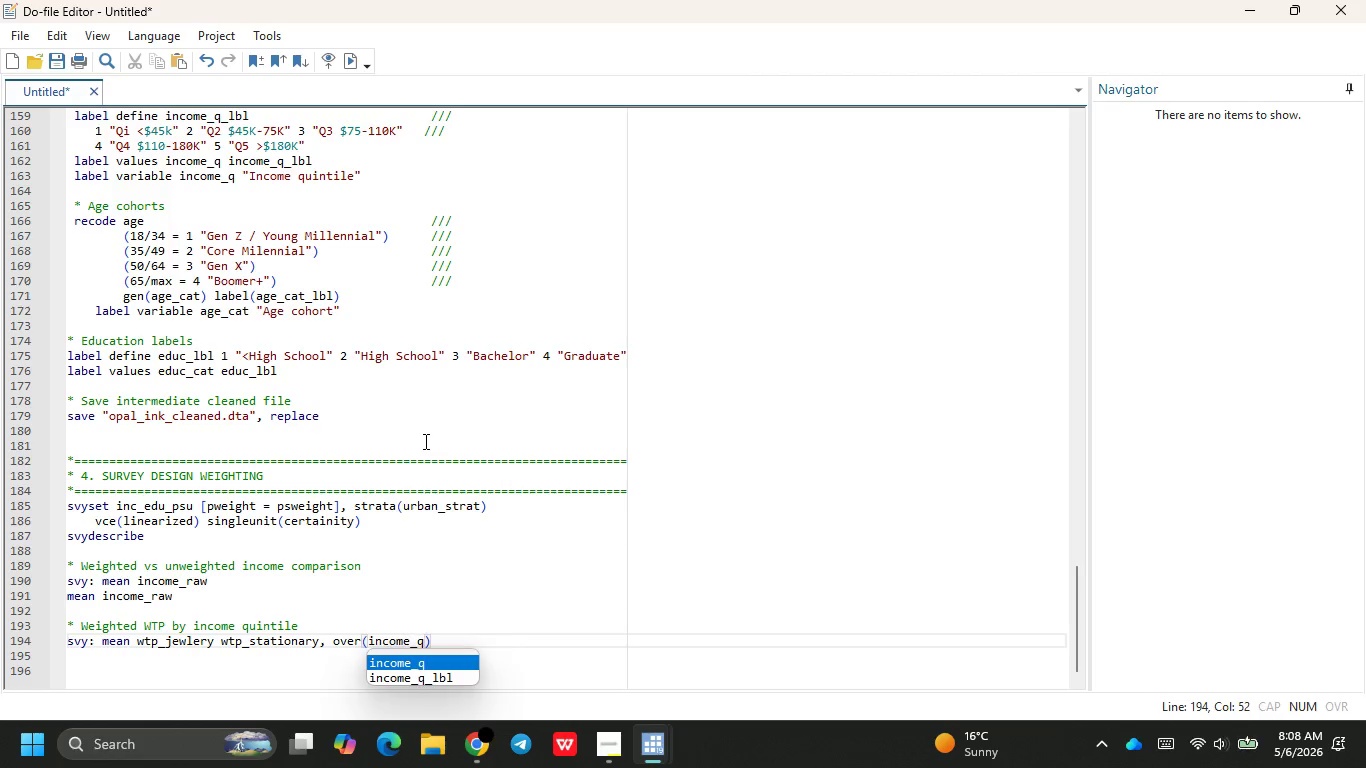 
key(ArrowRight)
 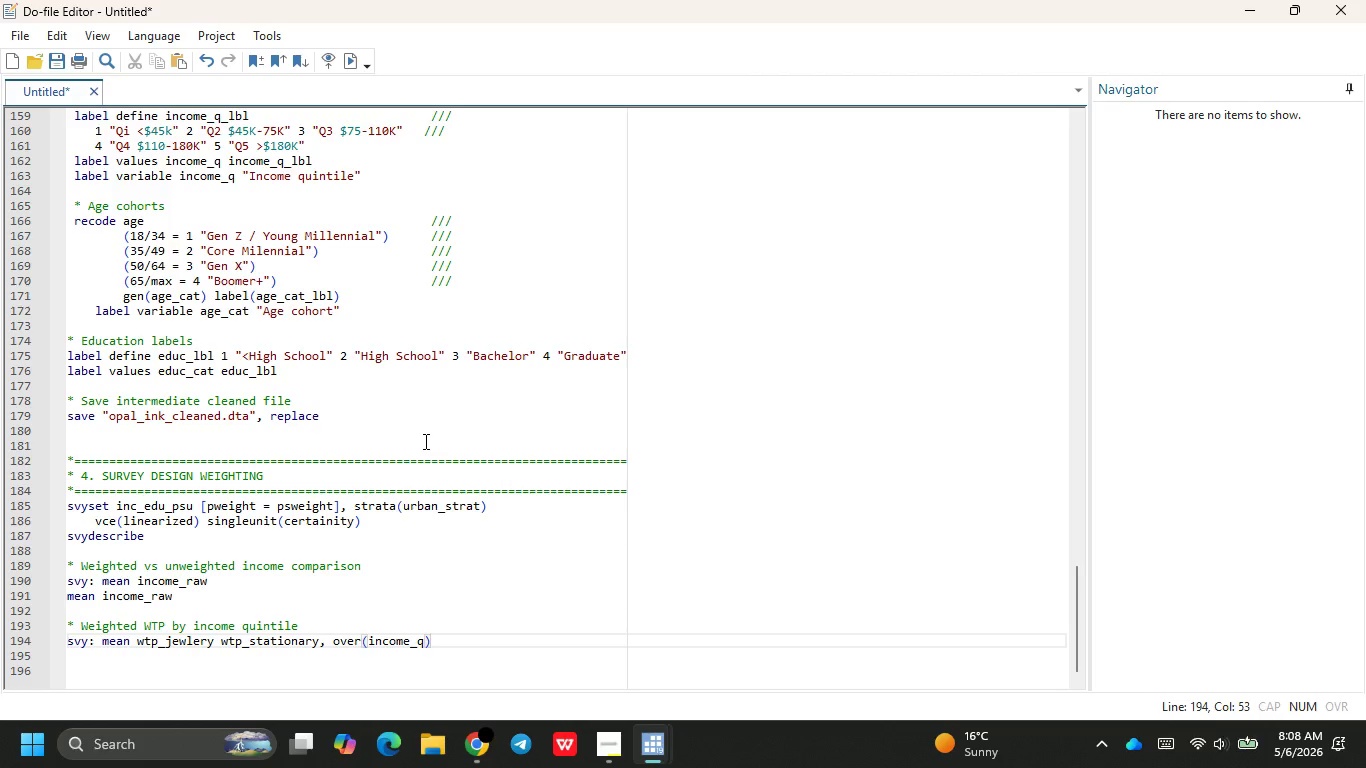 
key(Enter)
 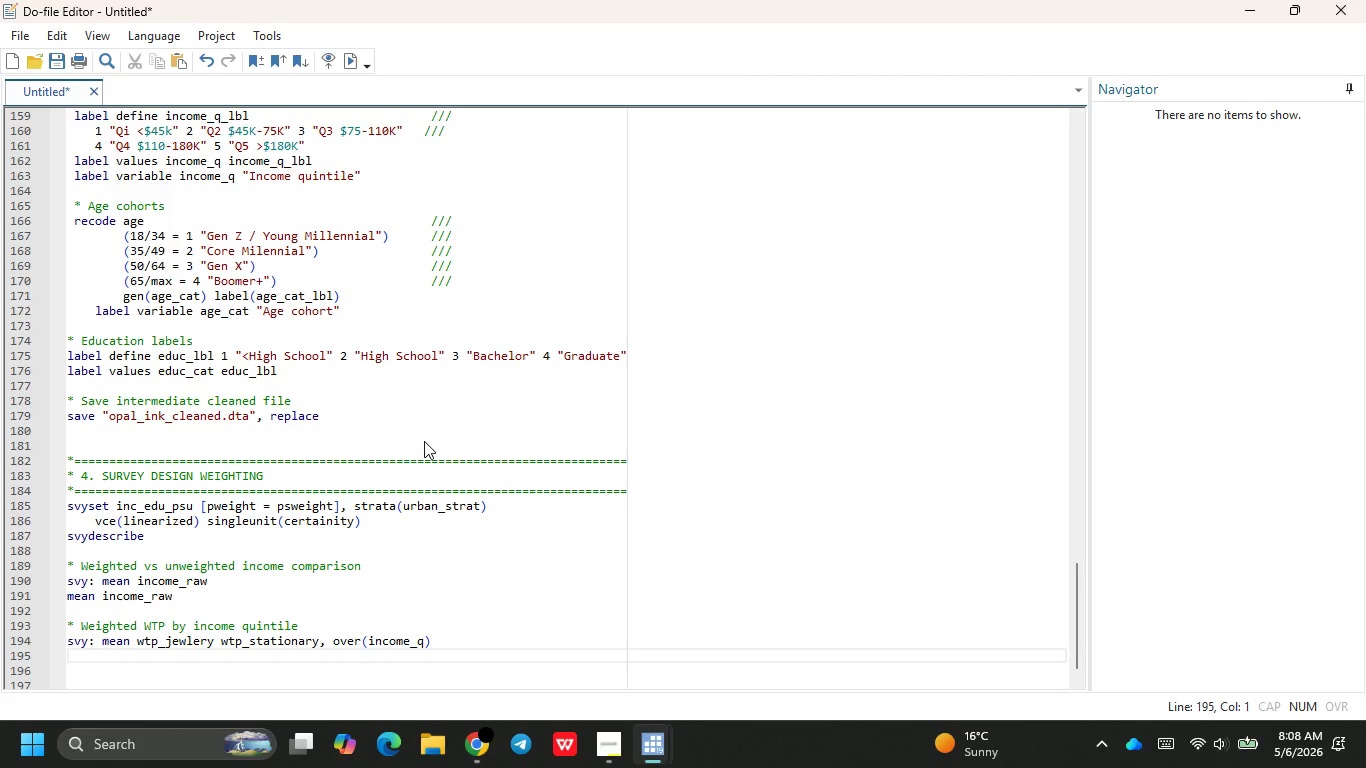 
key(Shift+ShiftRight)
 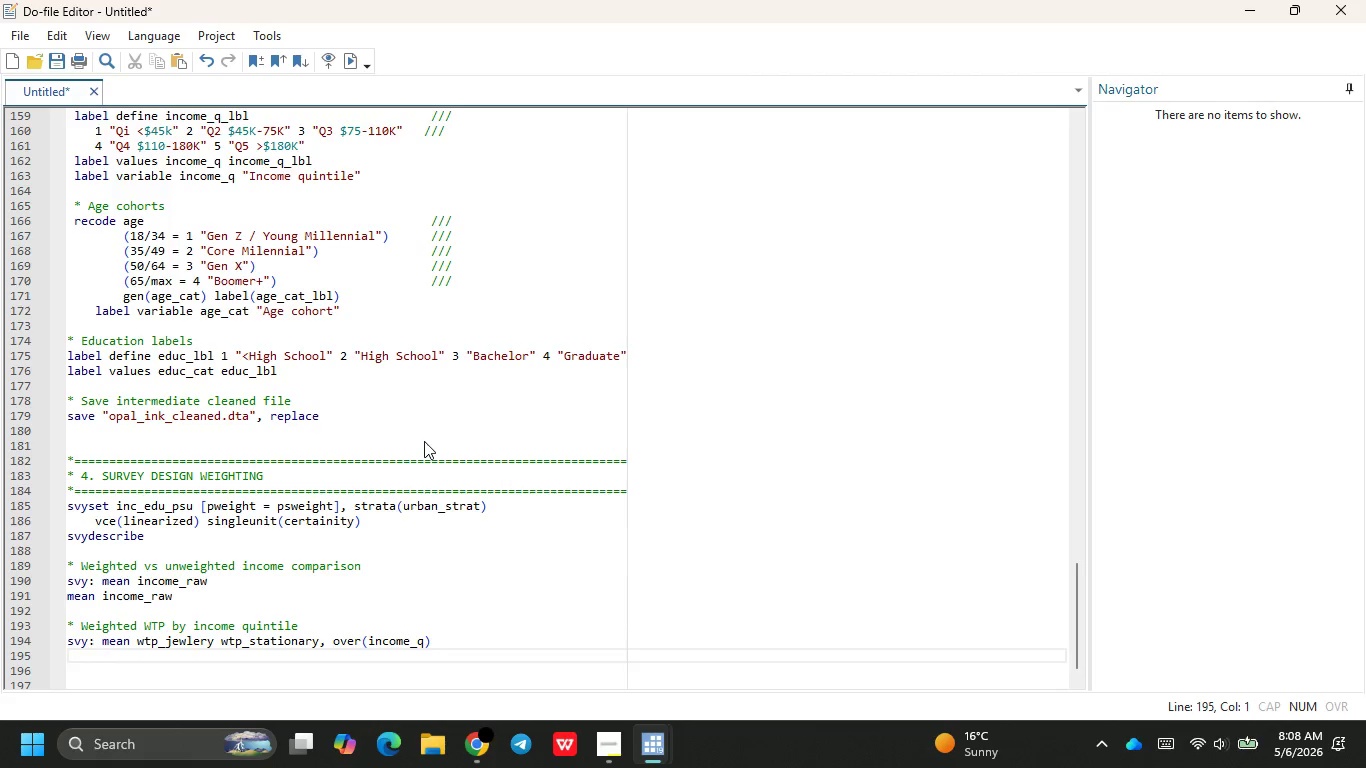 
key(Enter)
 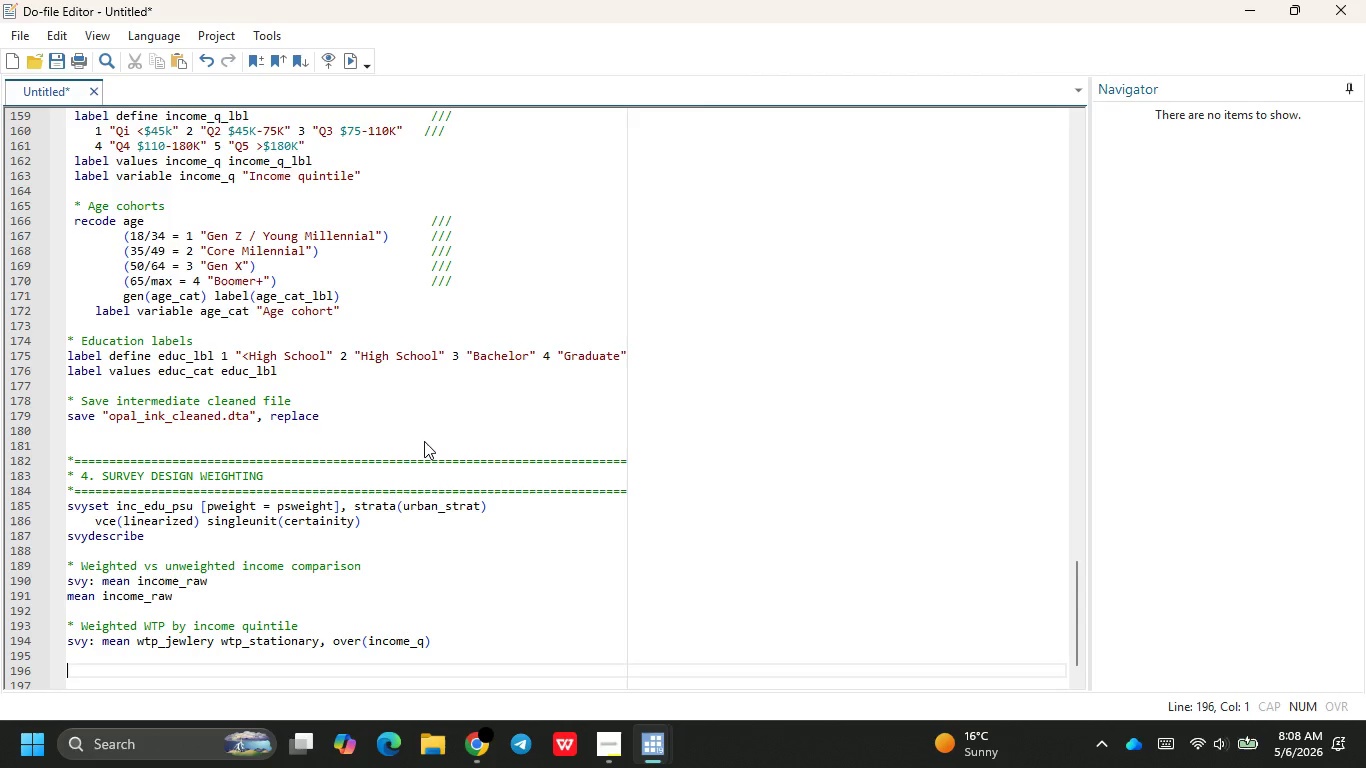 
type(*W)
key(Backspace)
type( Wefi)
key(Backspace)
key(Backspace)
type(ighted dm)
key(Backspace)
type(emogra)
 